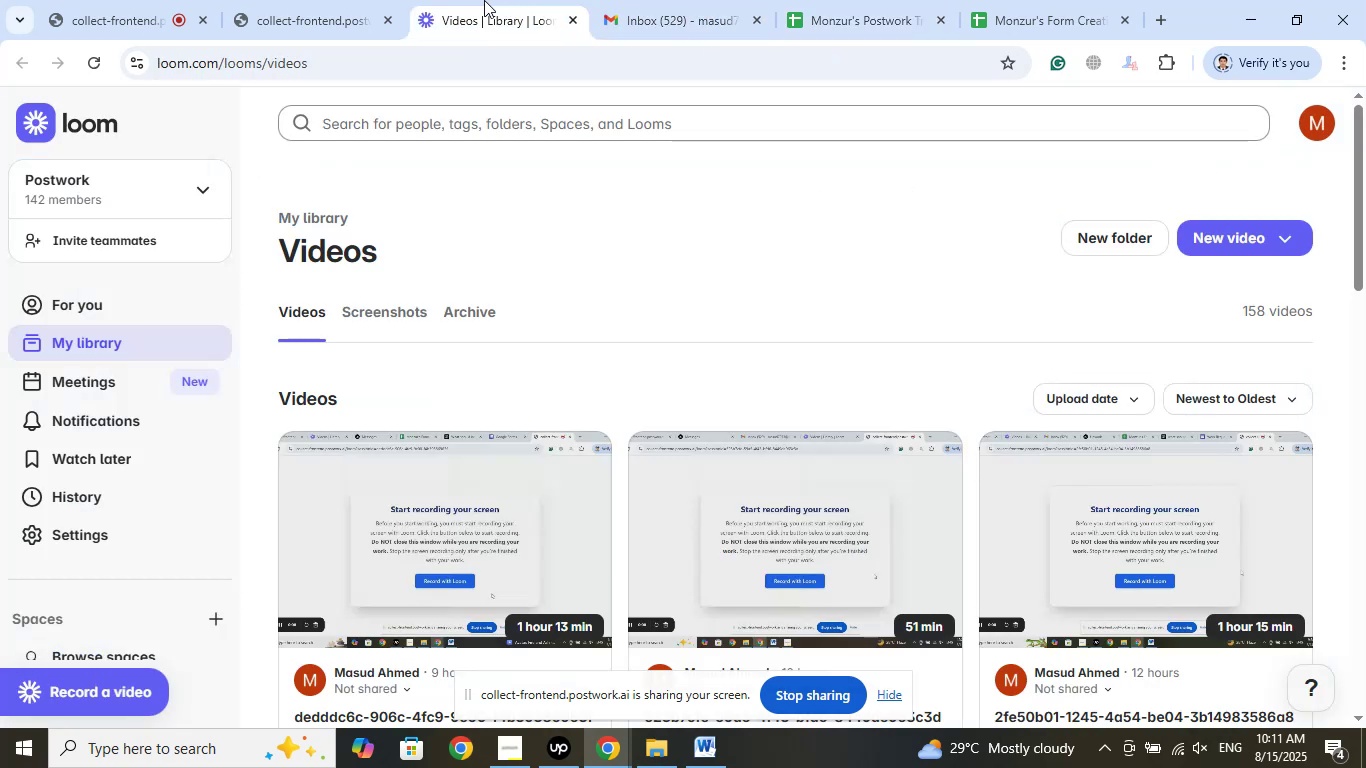 
left_click_drag(start_coordinate=[484, 0], to_coordinate=[593, 0])
 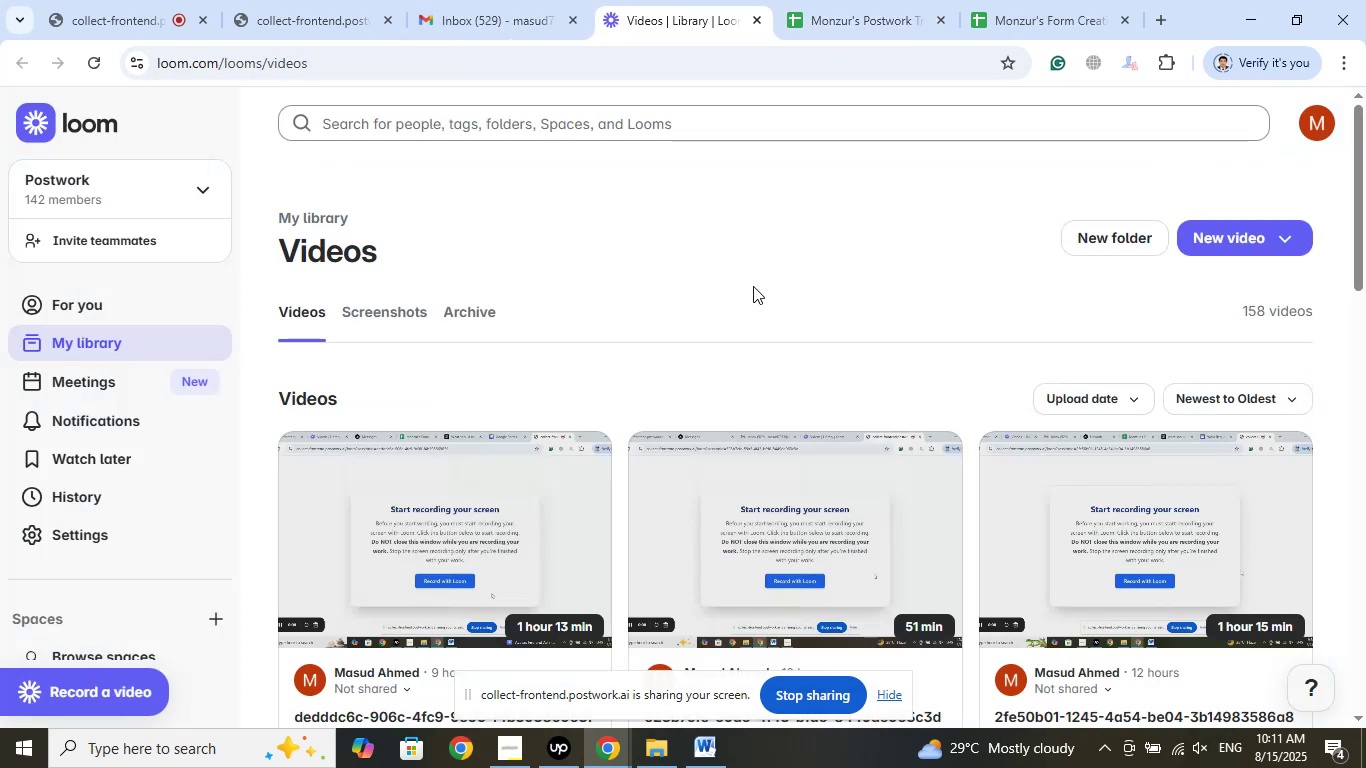 
scroll: coordinate [754, 287], scroll_direction: down, amount: 6.0
 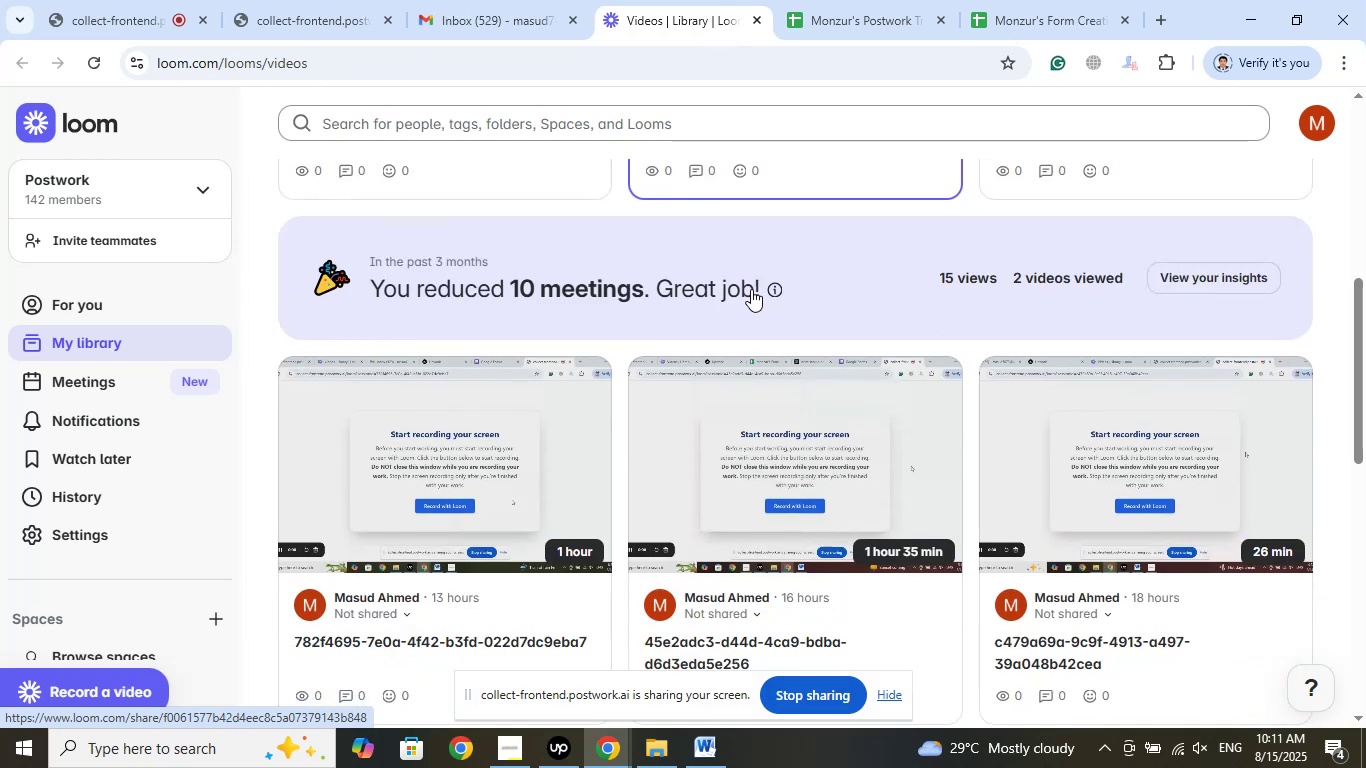 
mouse_move([699, 409])
 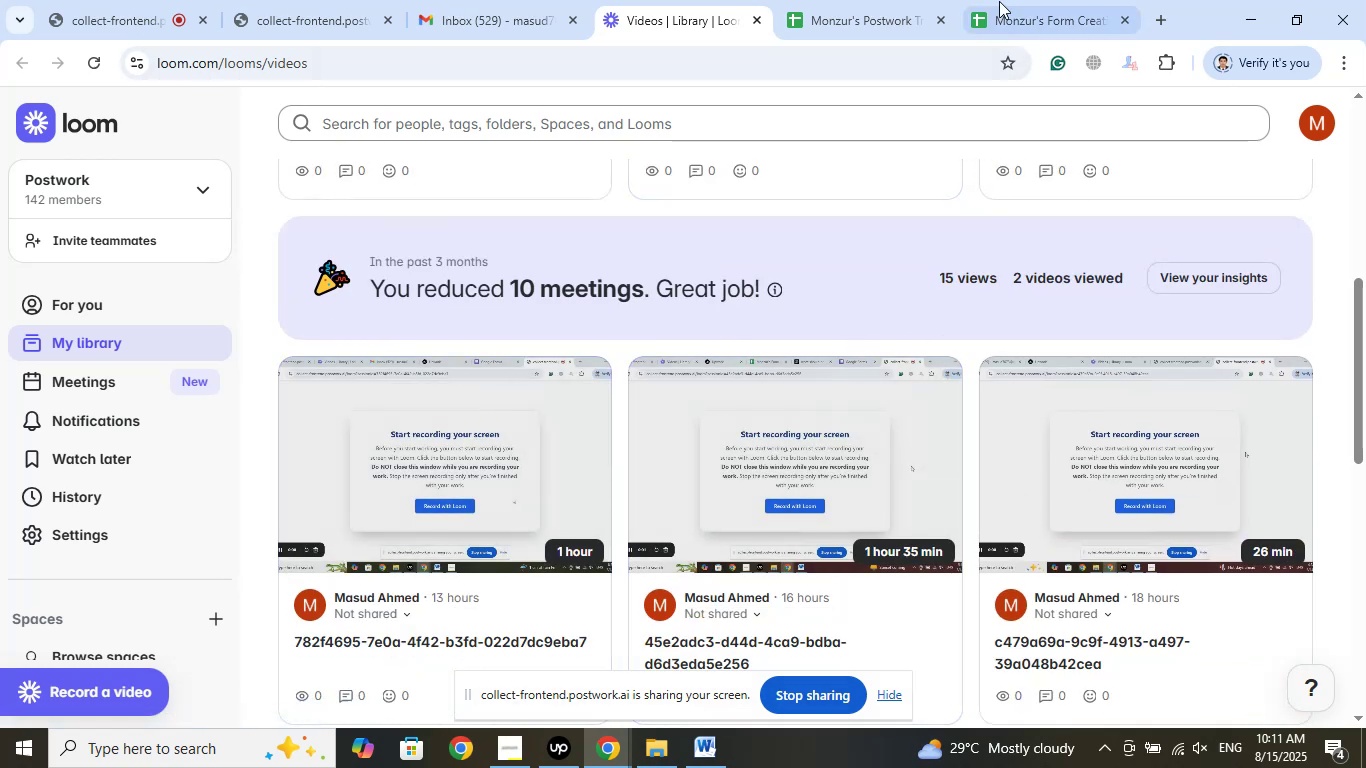 
left_click([894, 0])
 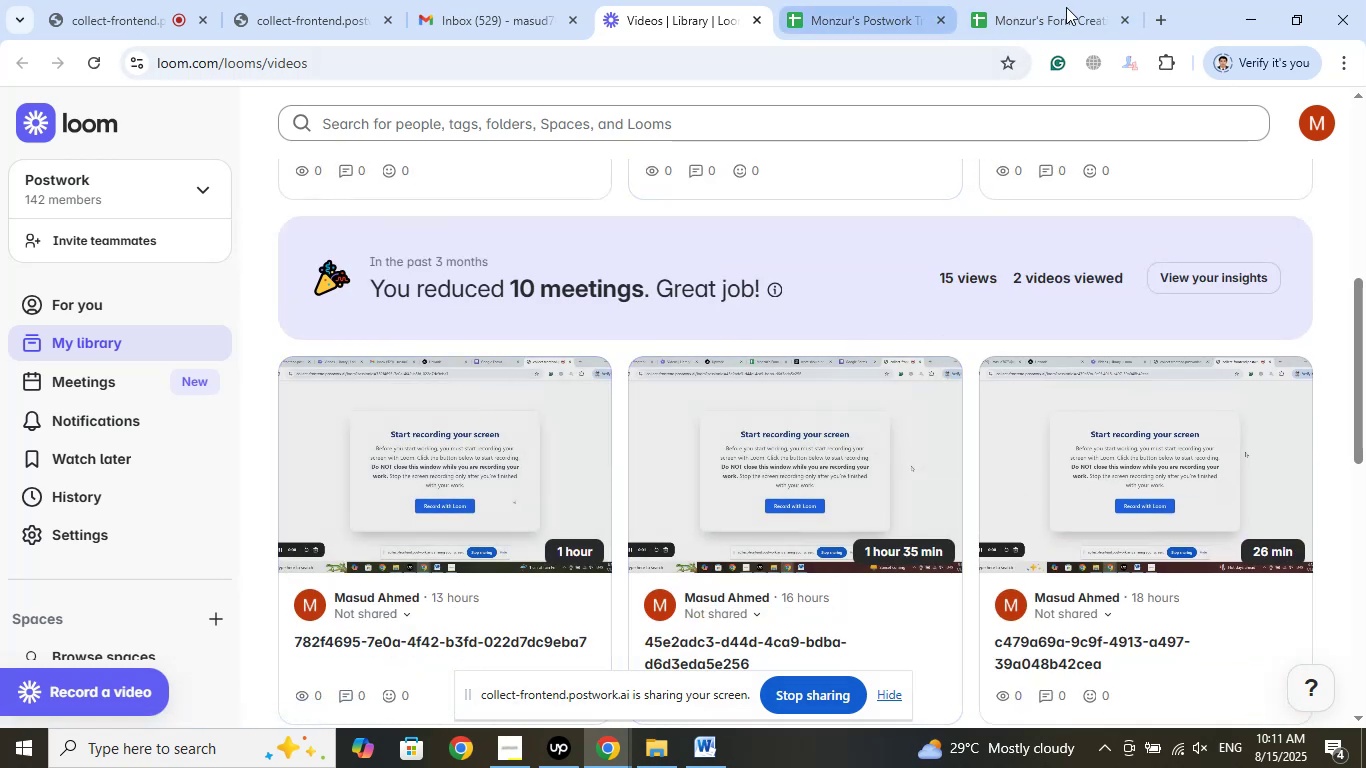 
left_click_drag(start_coordinate=[1086, 7], to_coordinate=[594, 0])
 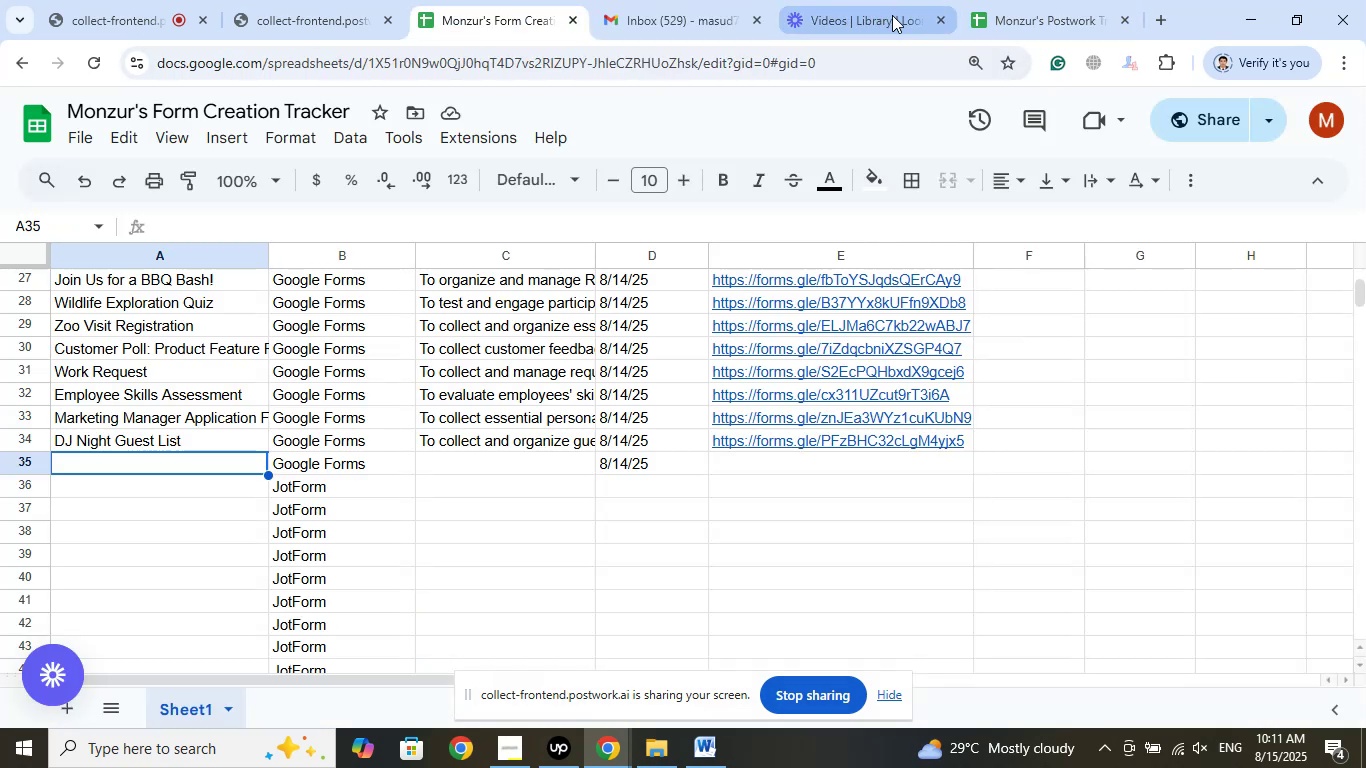 
left_click([892, 15])
 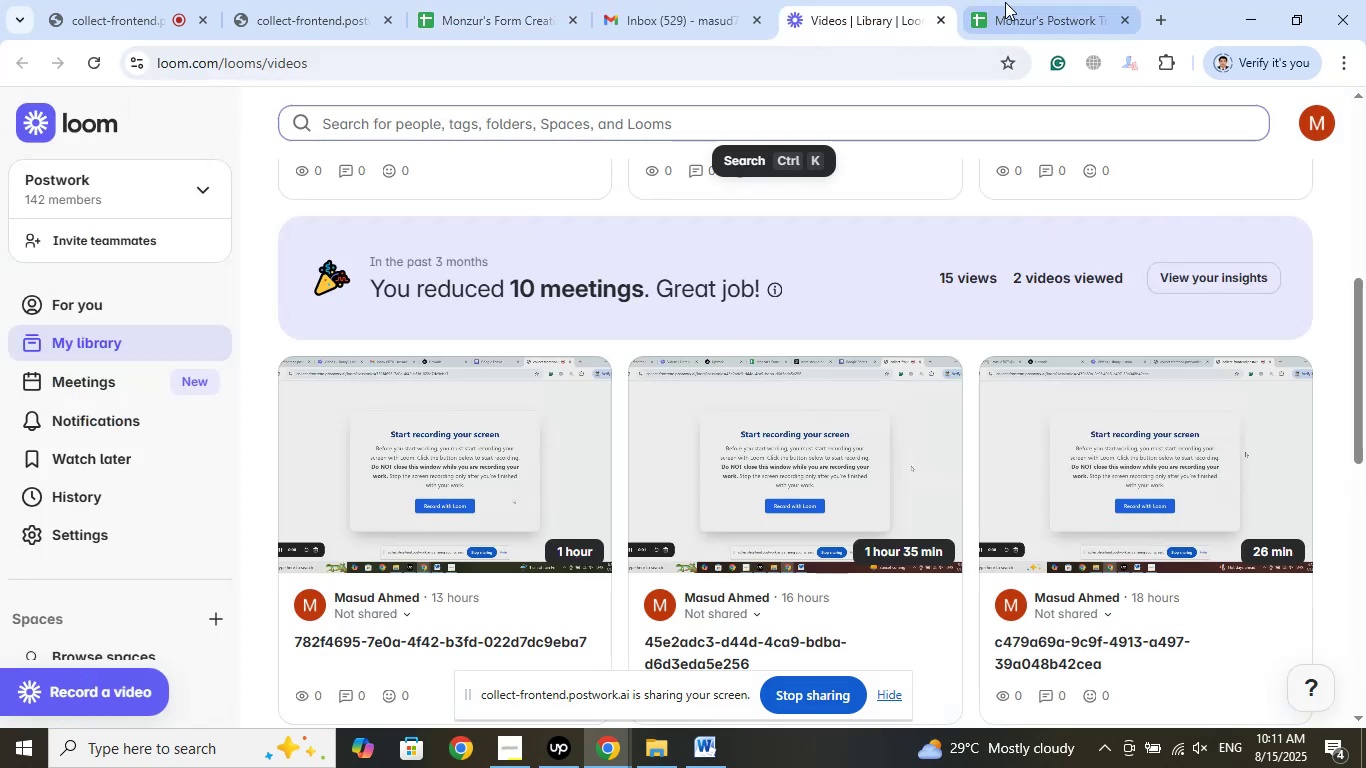 
left_click([1008, 0])
 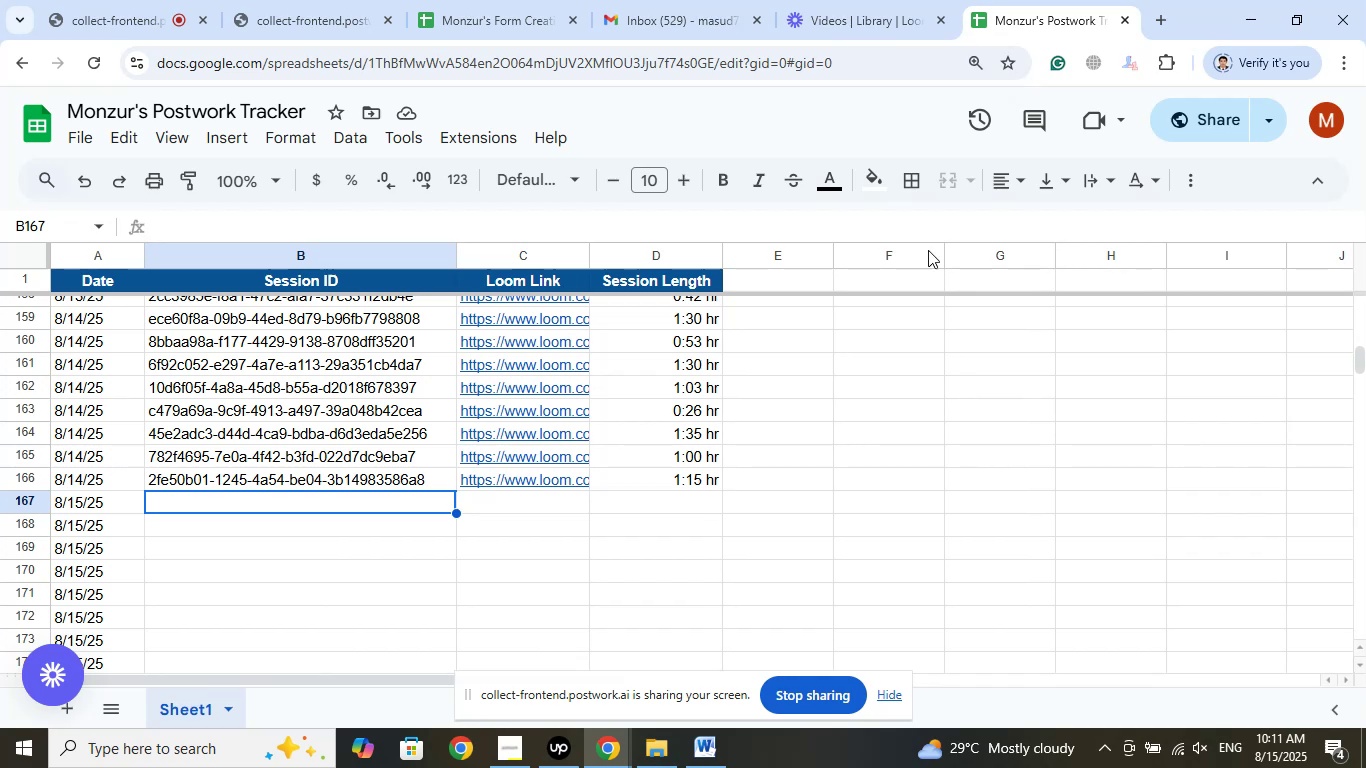 
left_click([864, 0])
 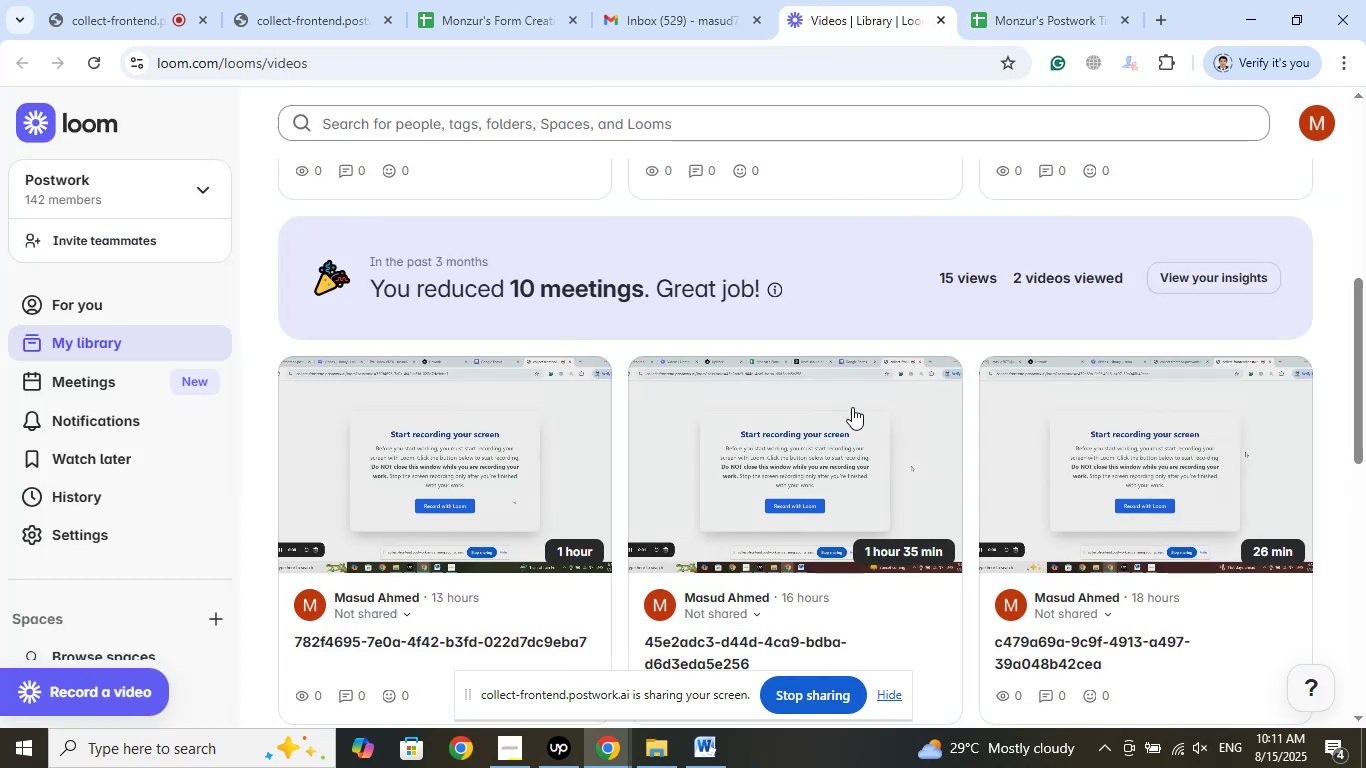 
scroll: coordinate [856, 418], scroll_direction: down, amount: 5.0
 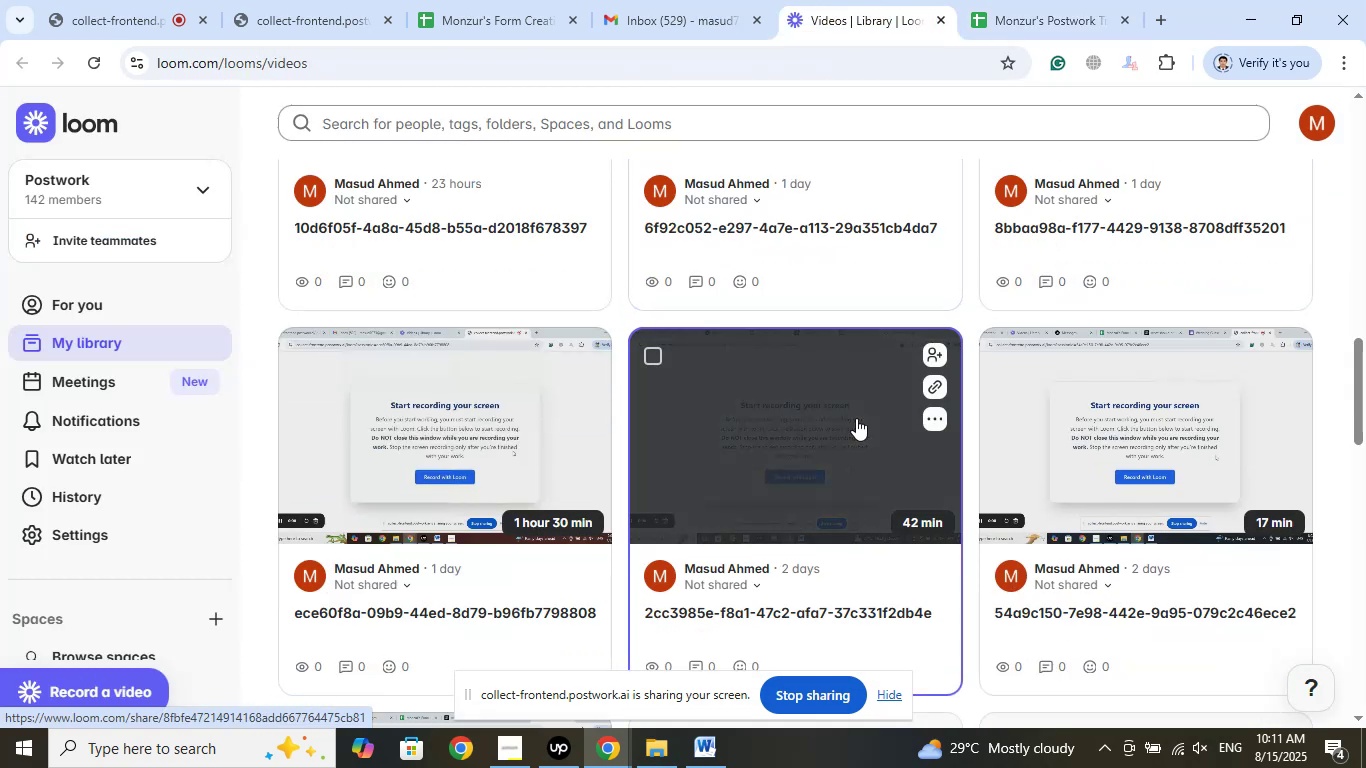 
scroll: coordinate [856, 418], scroll_direction: up, amount: 6.0
 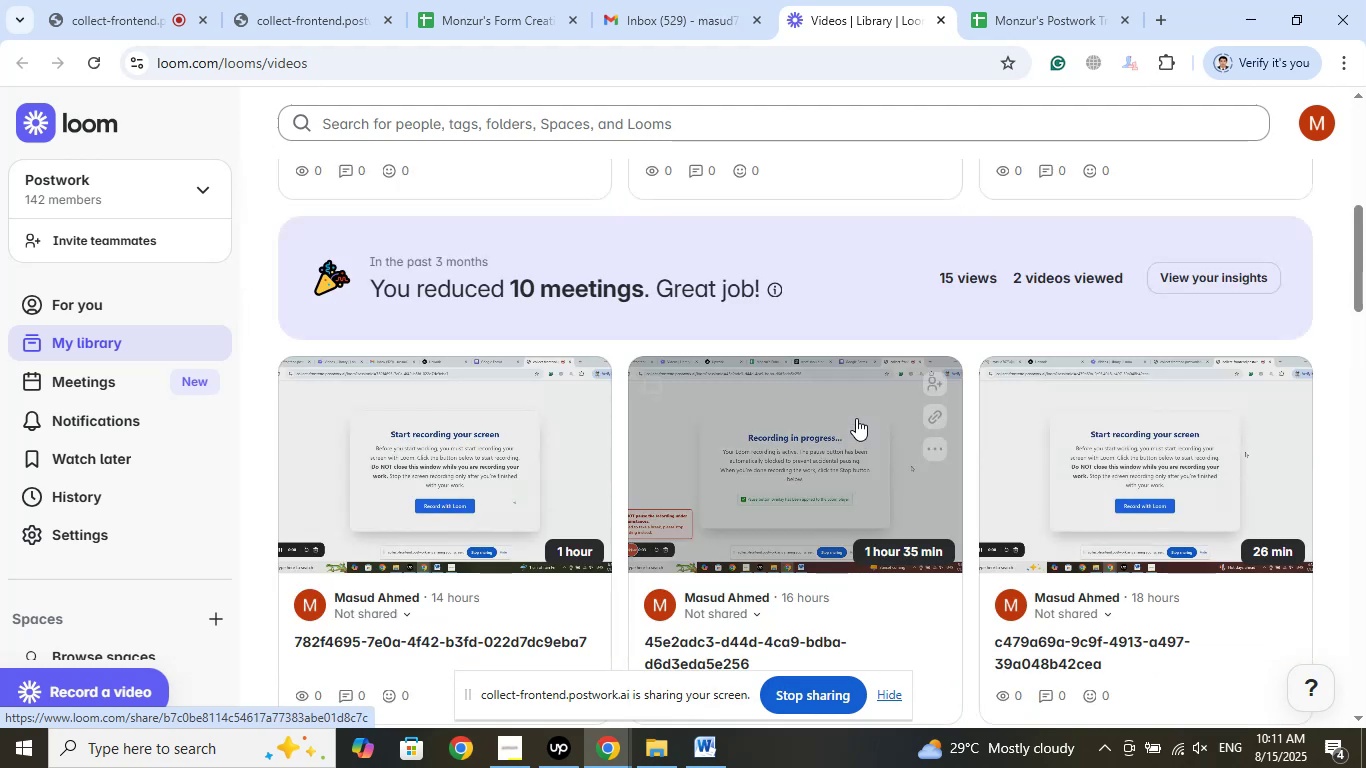 
scroll: coordinate [856, 418], scroll_direction: down, amount: 1.0
 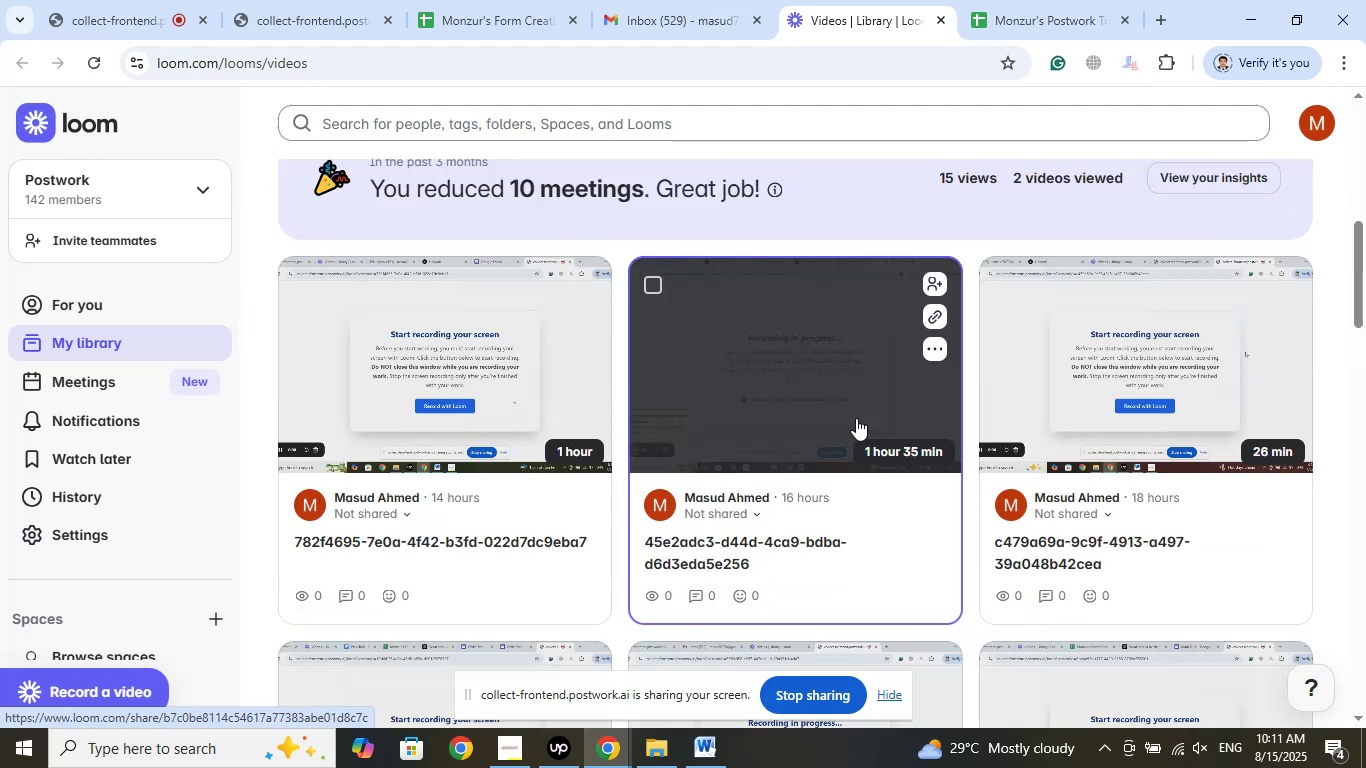 
scroll: coordinate [855, 425], scroll_direction: up, amount: 3.0
 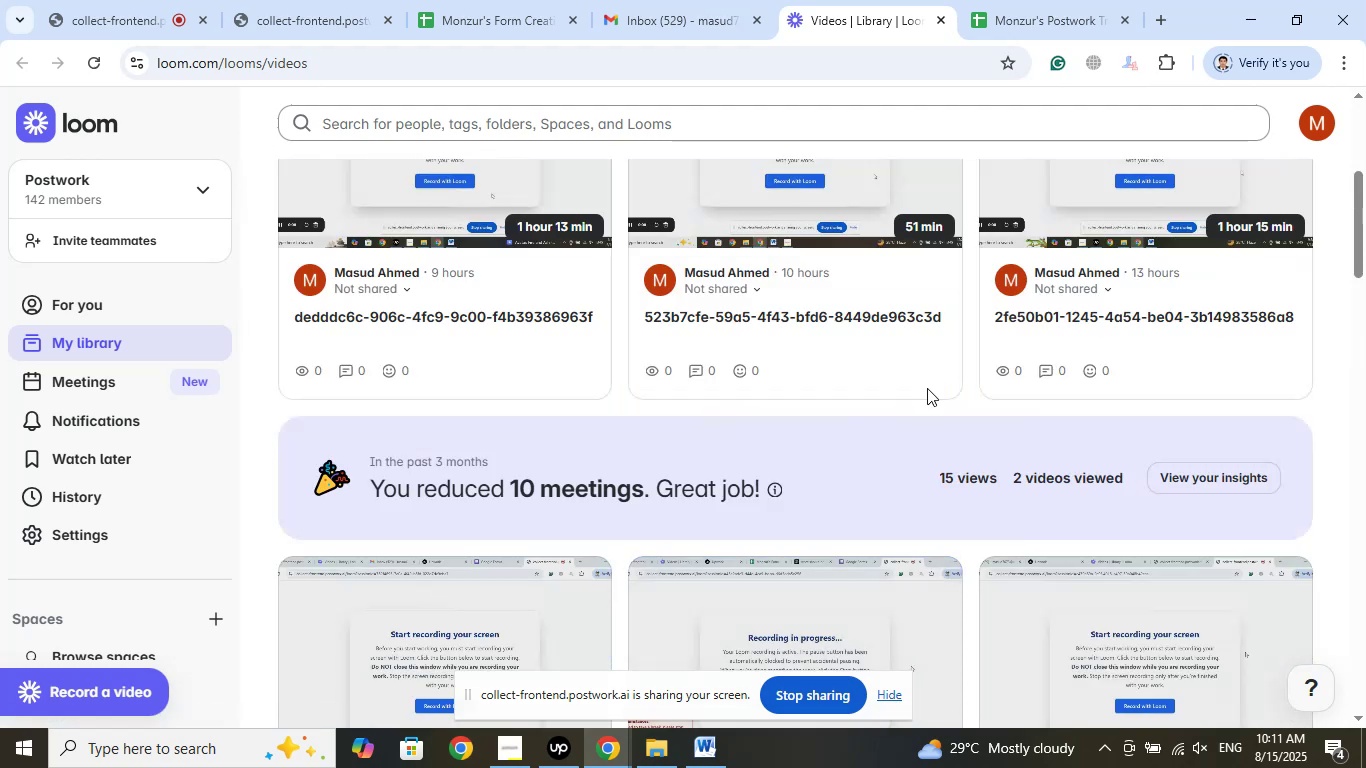 
left_click([1051, 1])
 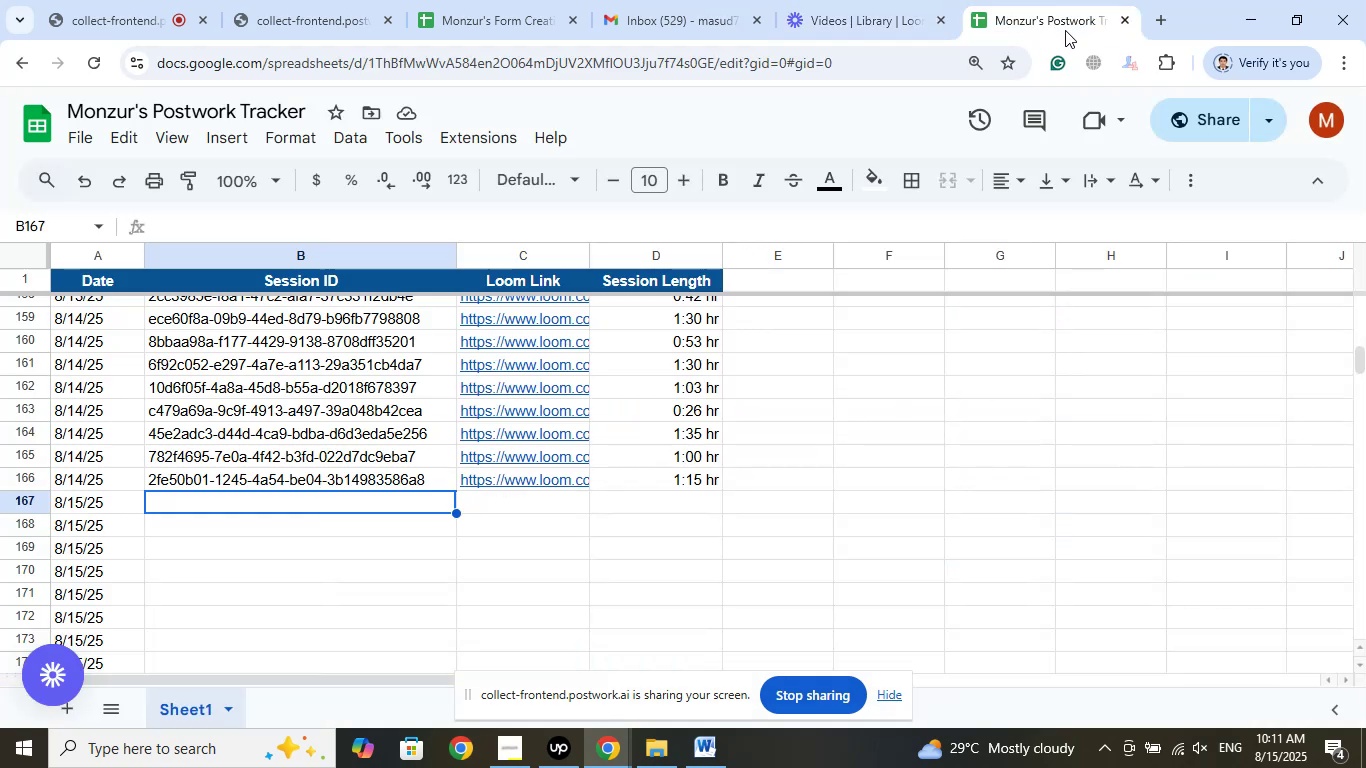 
left_click([902, 0])
 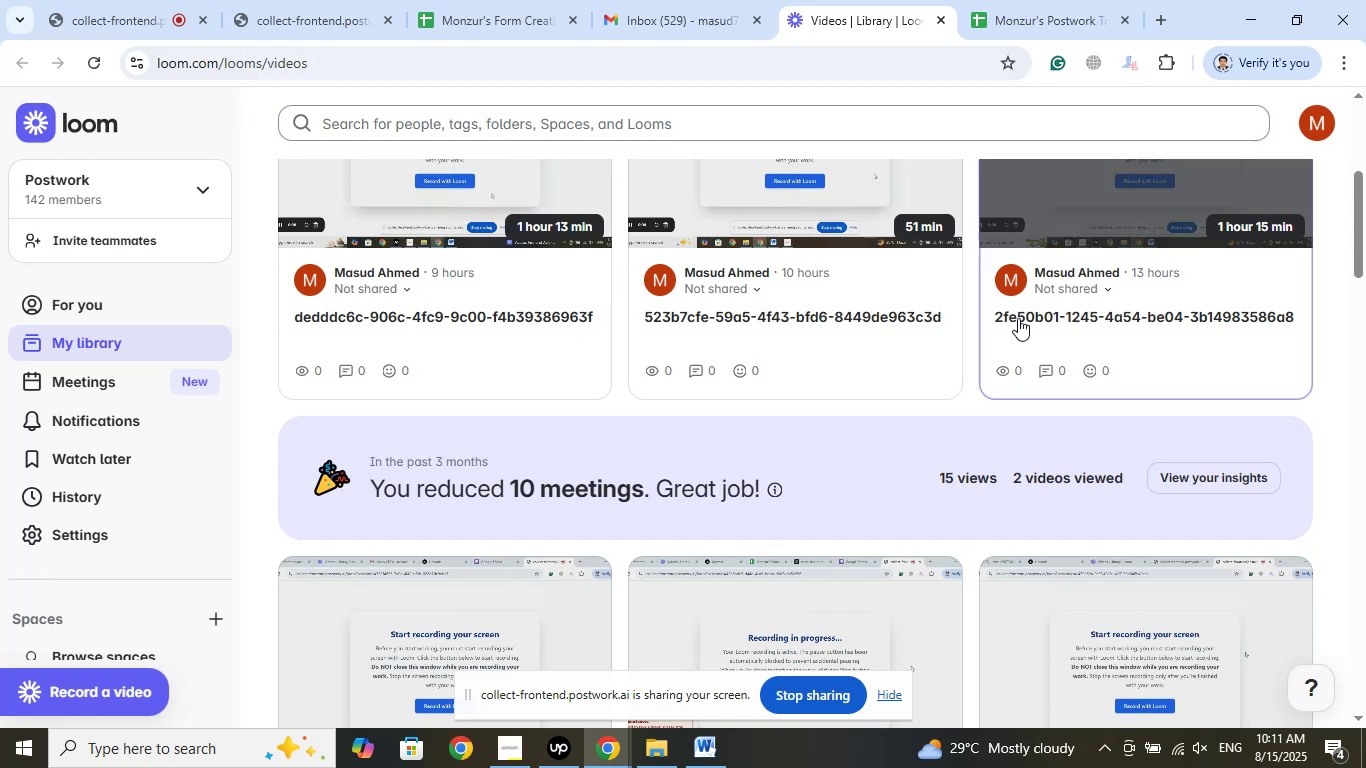 
scroll: coordinate [716, 467], scroll_direction: down, amount: 2.0
 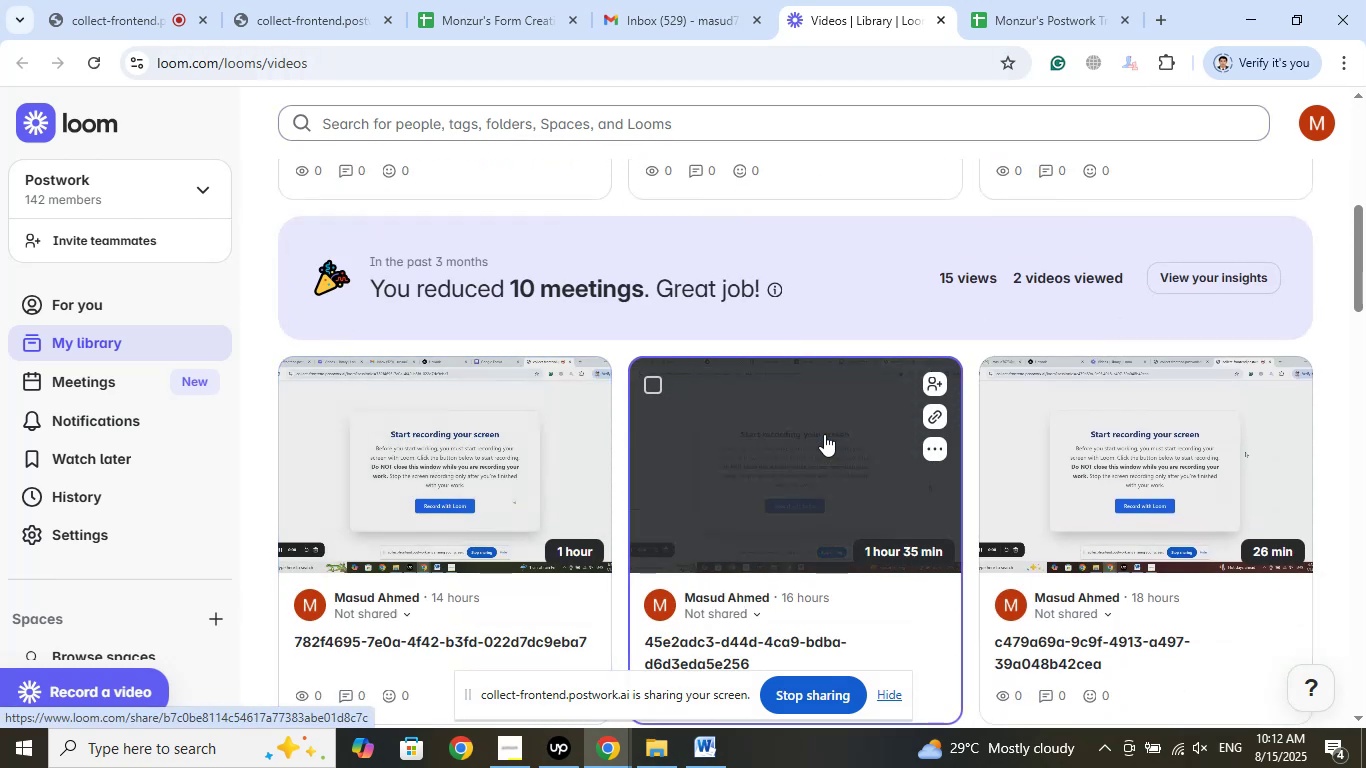 
wait(13.57)
 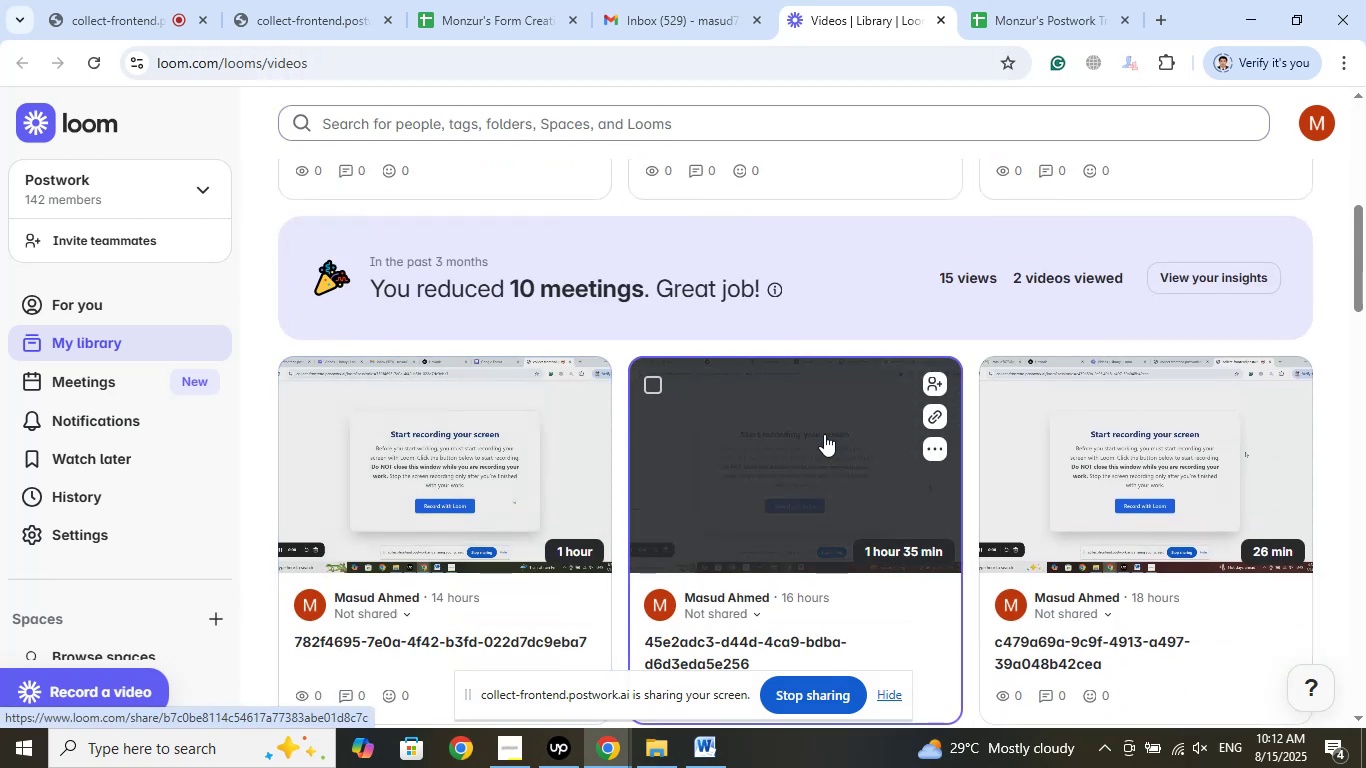 
left_click([1052, 0])
 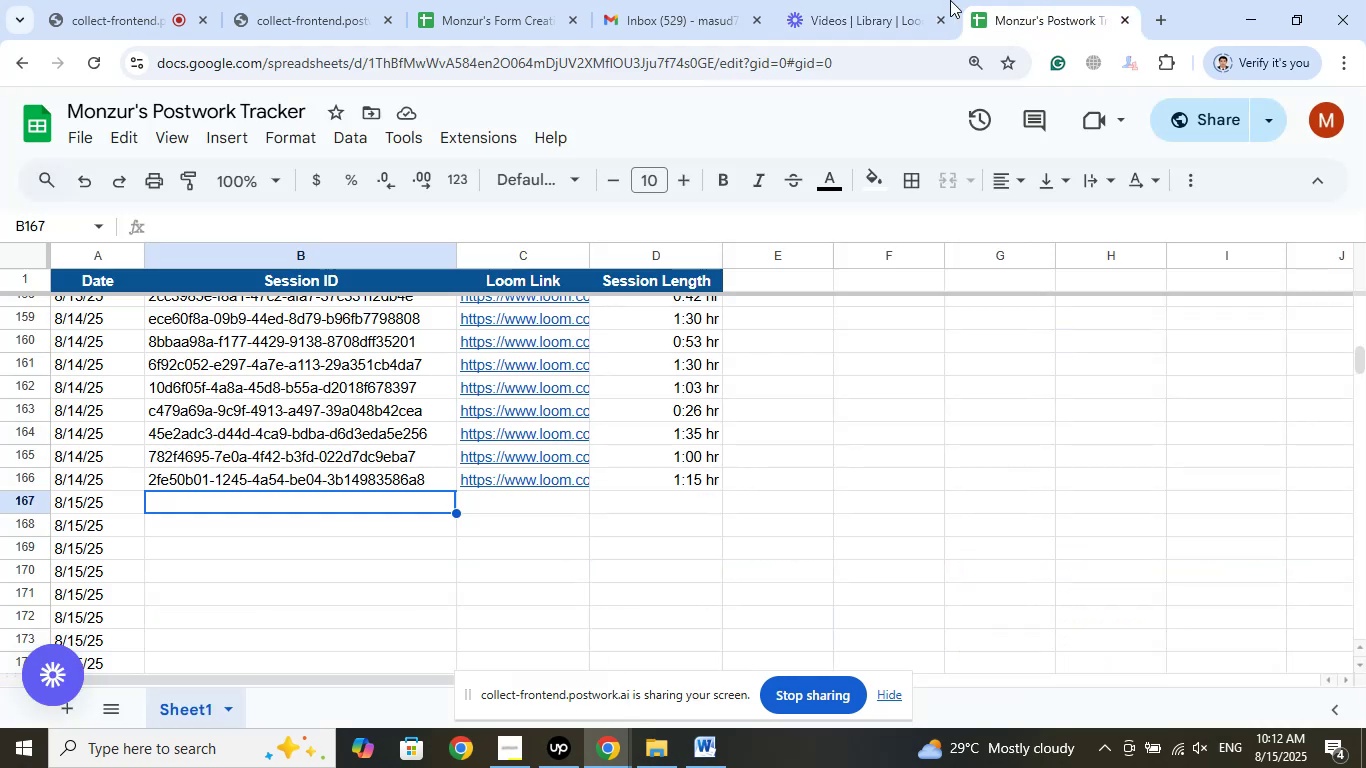 
left_click([901, 0])
 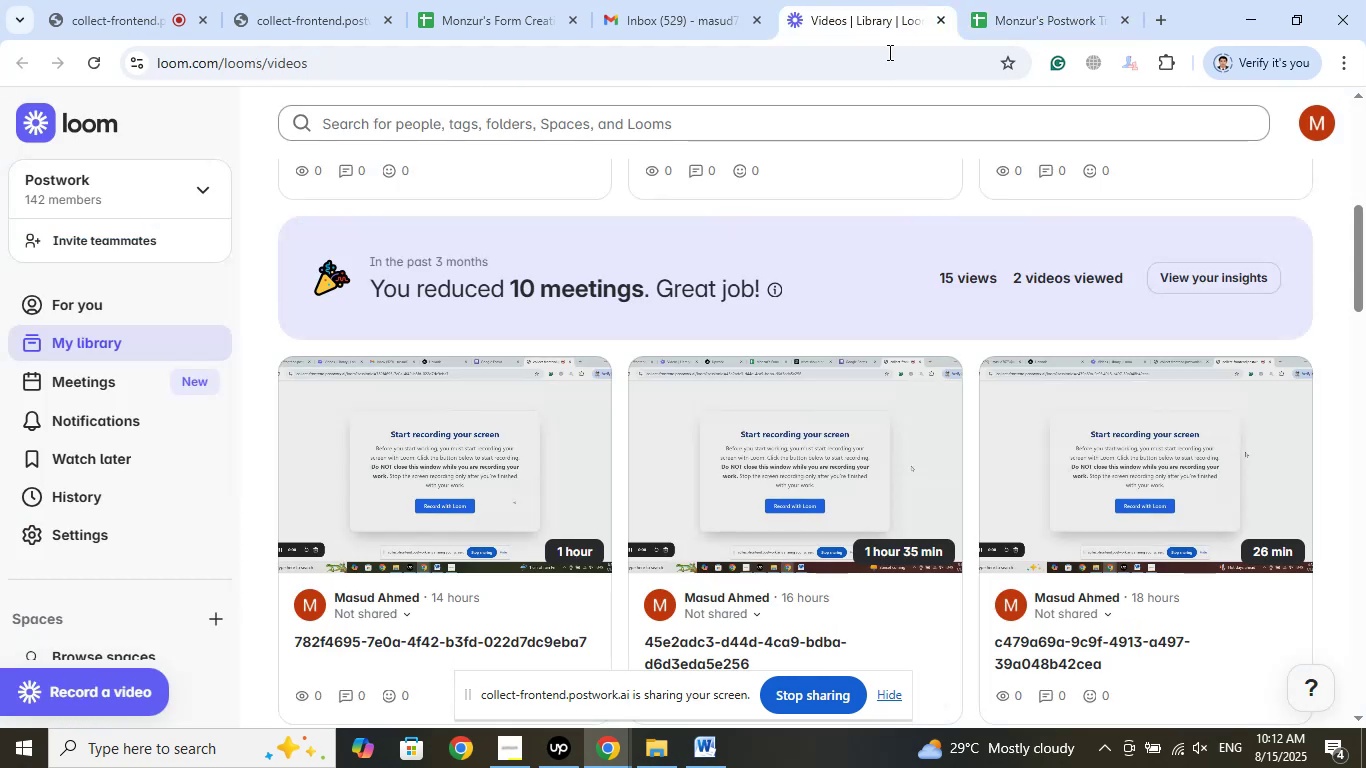 
scroll: coordinate [889, 257], scroll_direction: up, amount: 3.0
 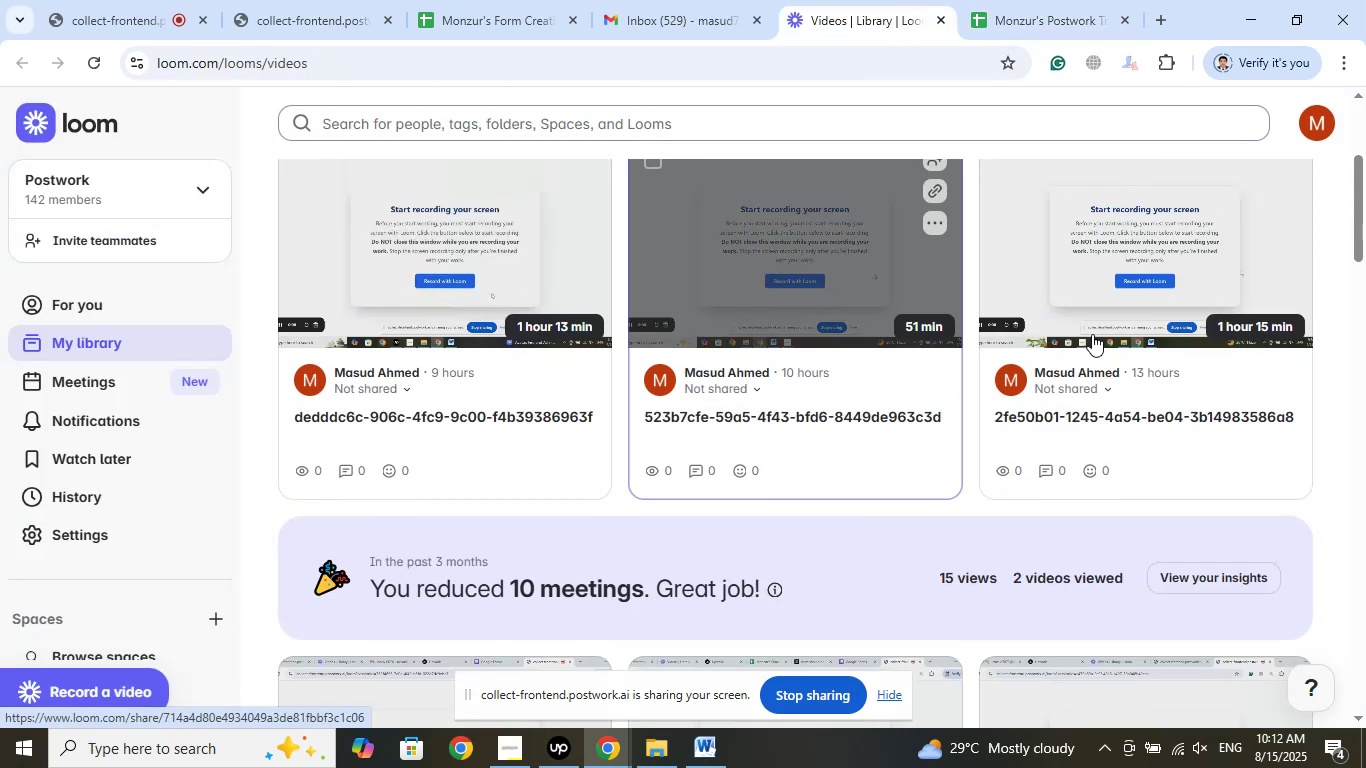 
scroll: coordinate [893, 325], scroll_direction: down, amount: 2.0
 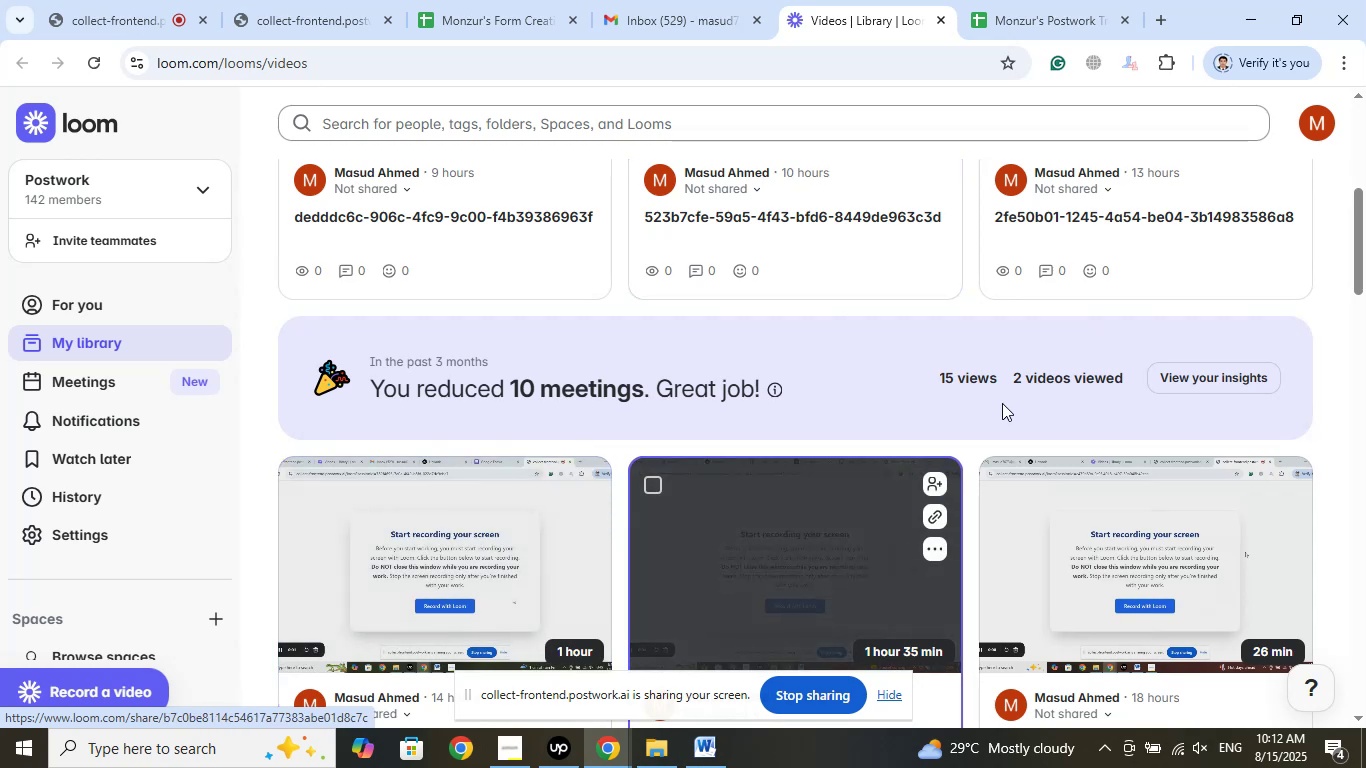 
left_click([1047, 0])
 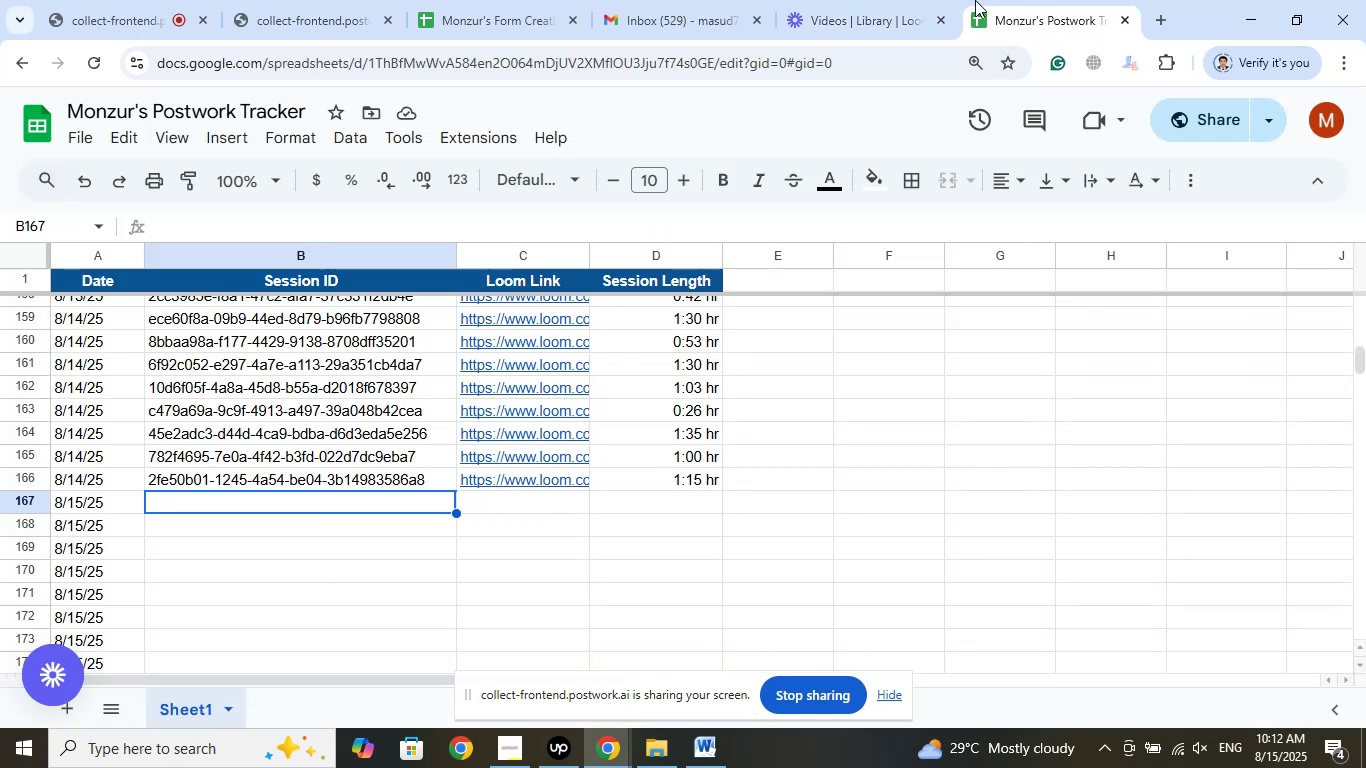 
left_click([910, 0])
 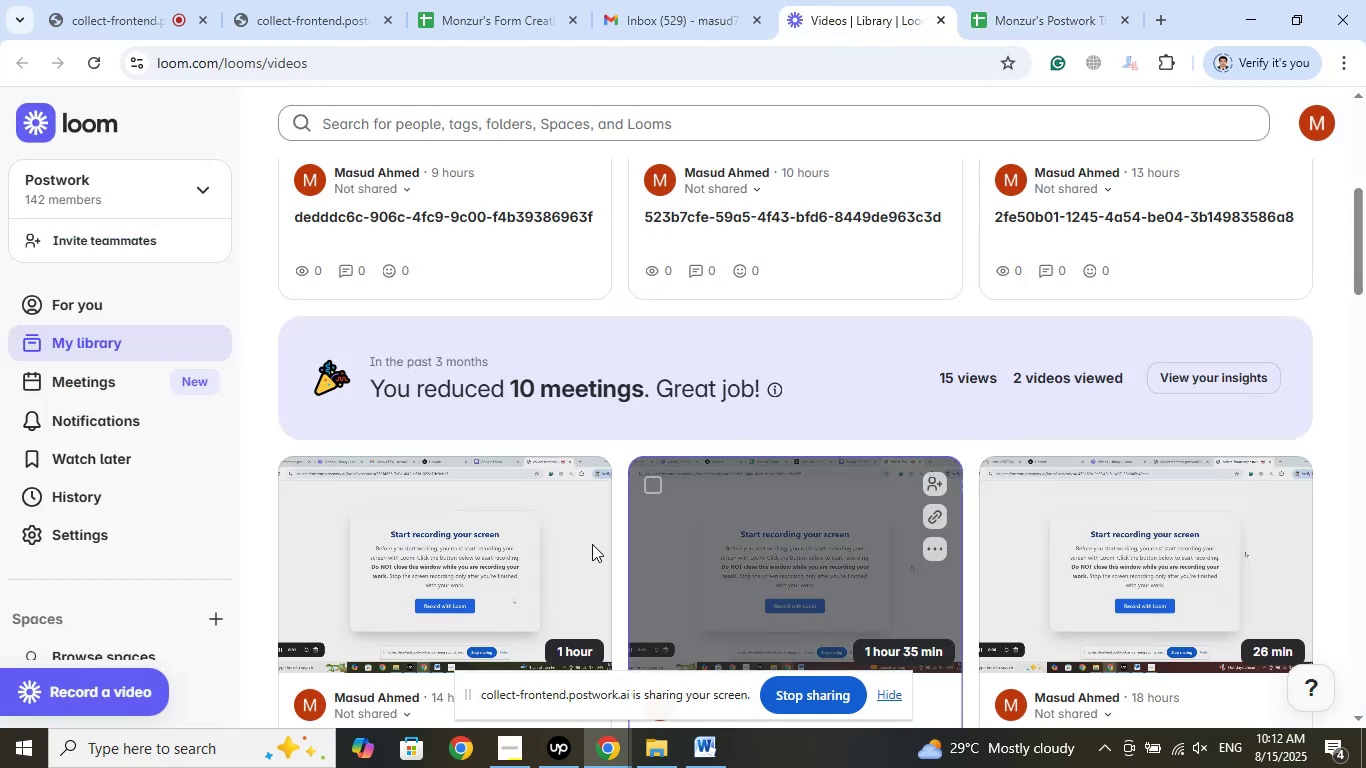 
scroll: coordinate [857, 406], scroll_direction: up, amount: 3.0
 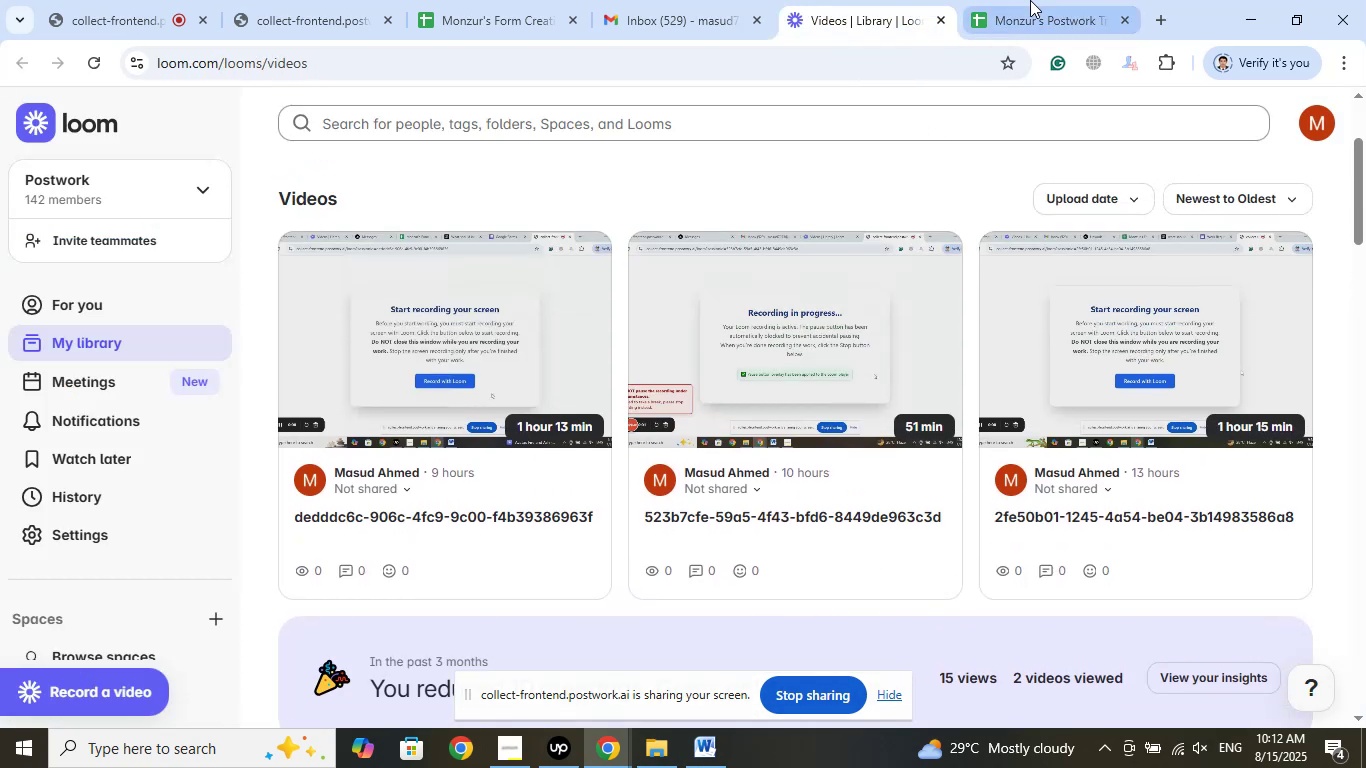 
left_click([1030, 0])
 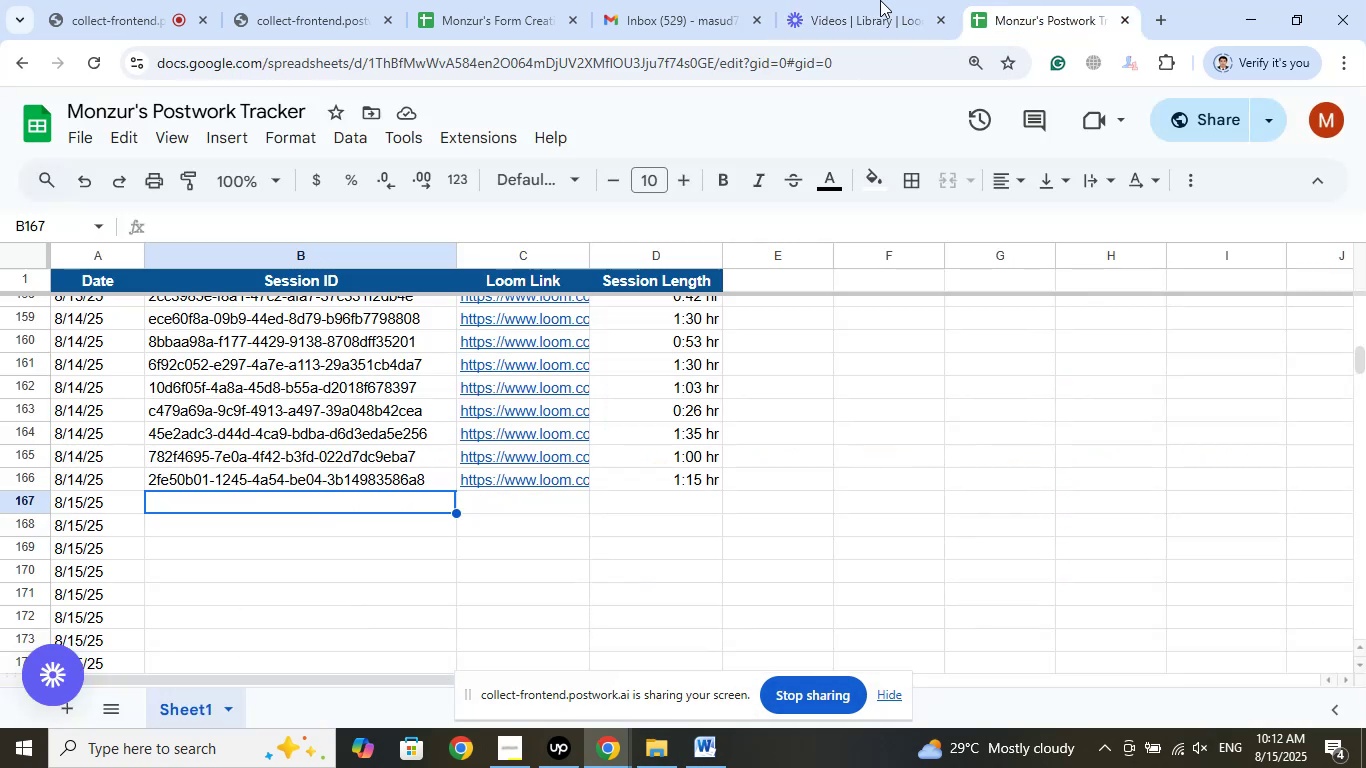 
left_click([858, 0])
 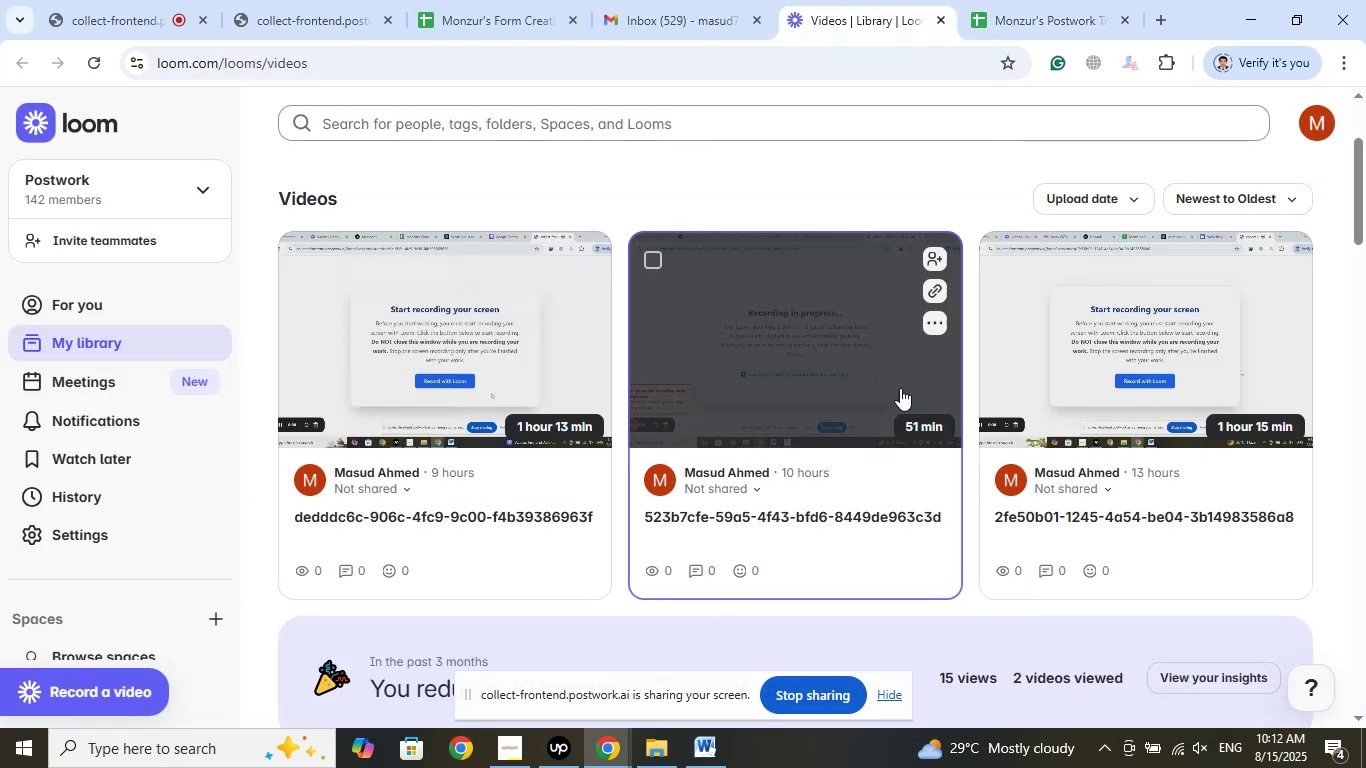 
scroll: coordinate [806, 369], scroll_direction: up, amount: 1.0
 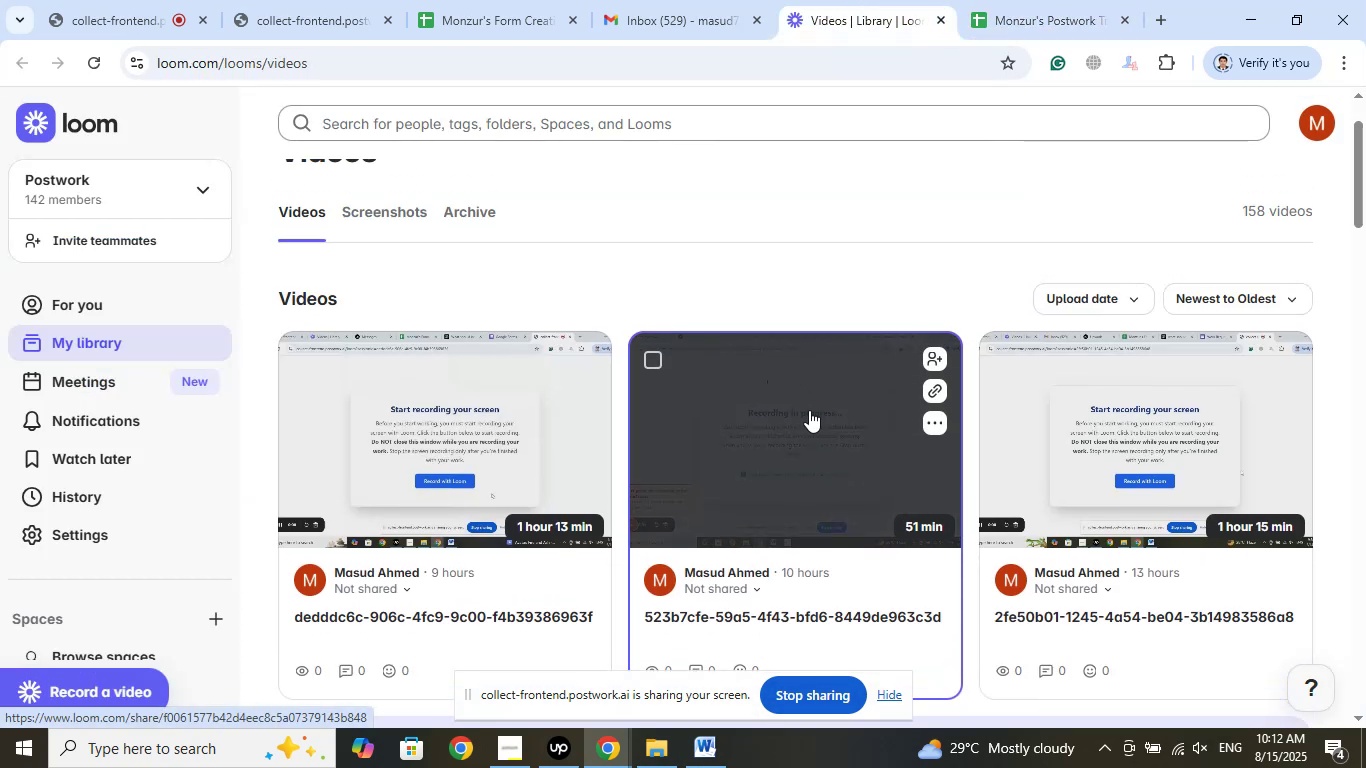 
left_click([809, 410])
 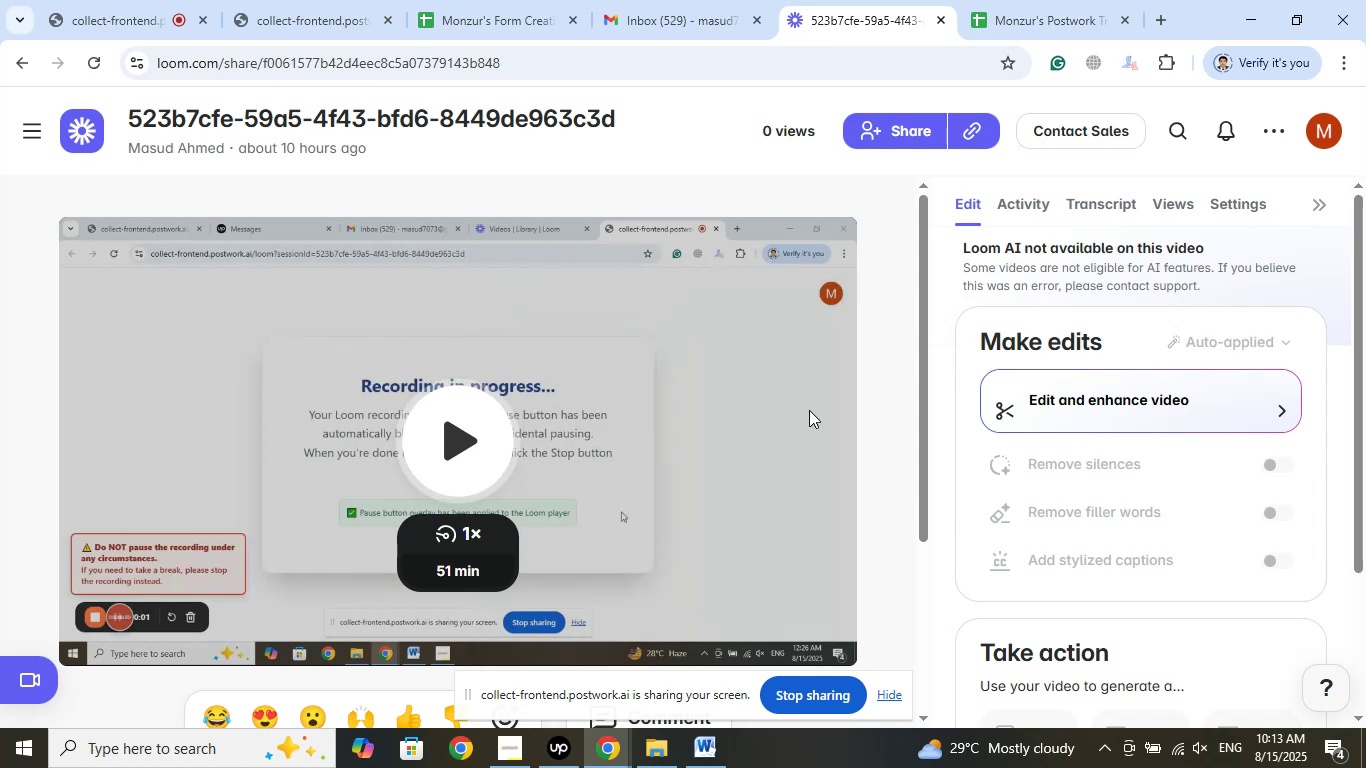 
wait(62.48)
 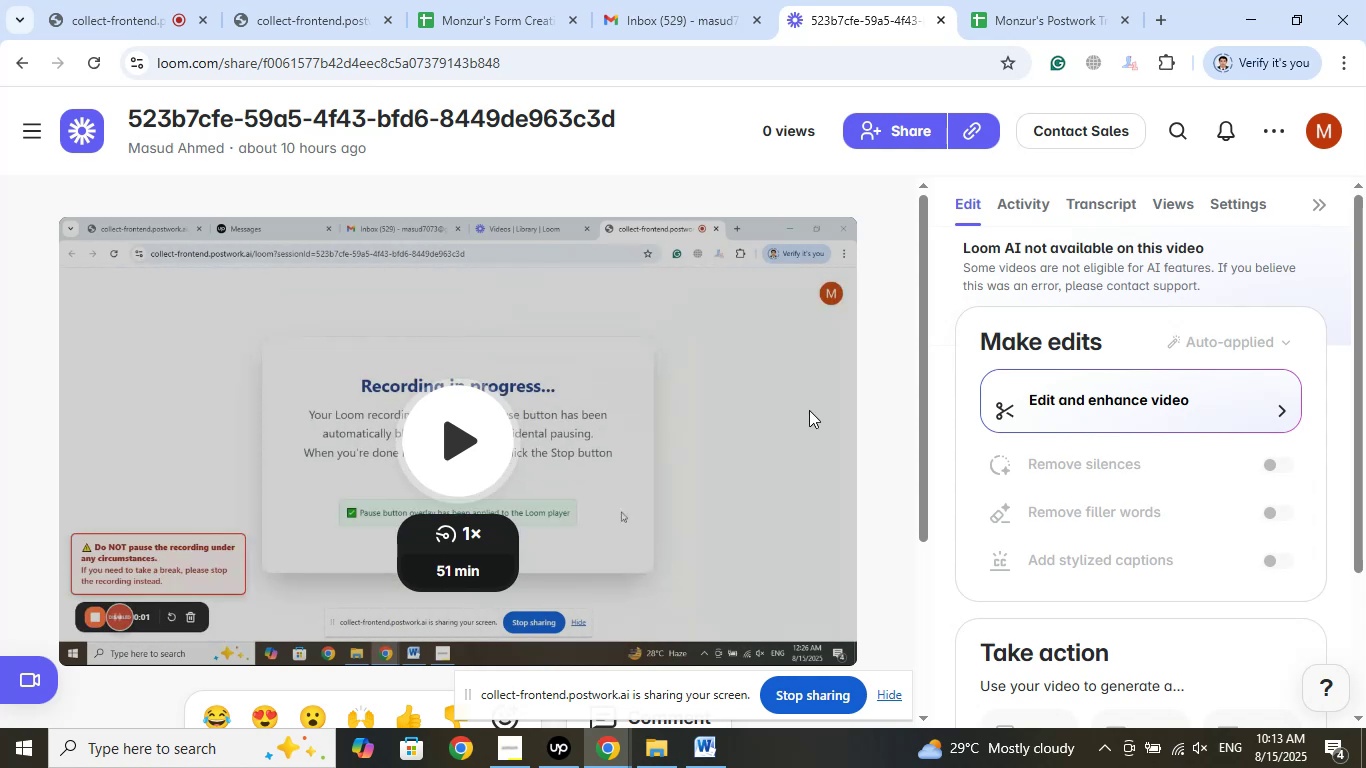 
left_click([907, 133])
 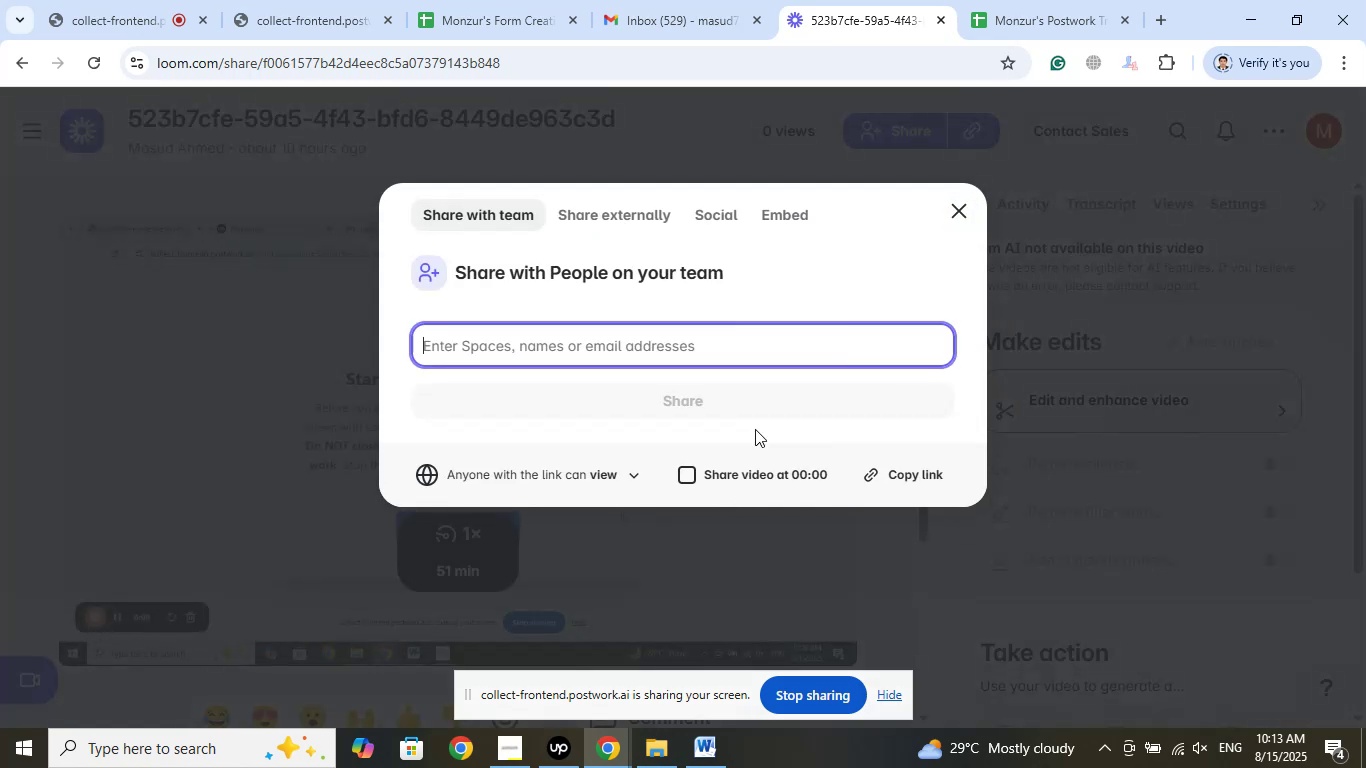 
left_click([718, 761])
 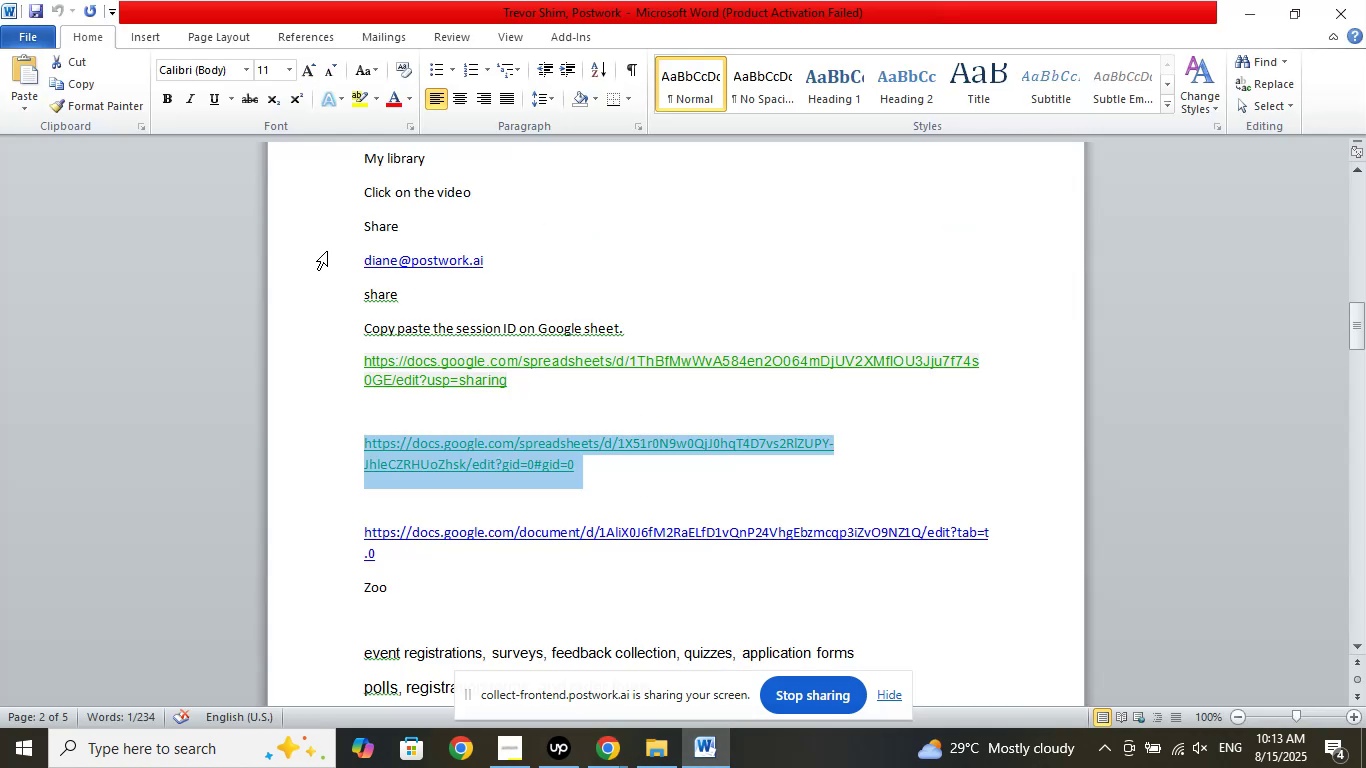 
left_click([326, 258])
 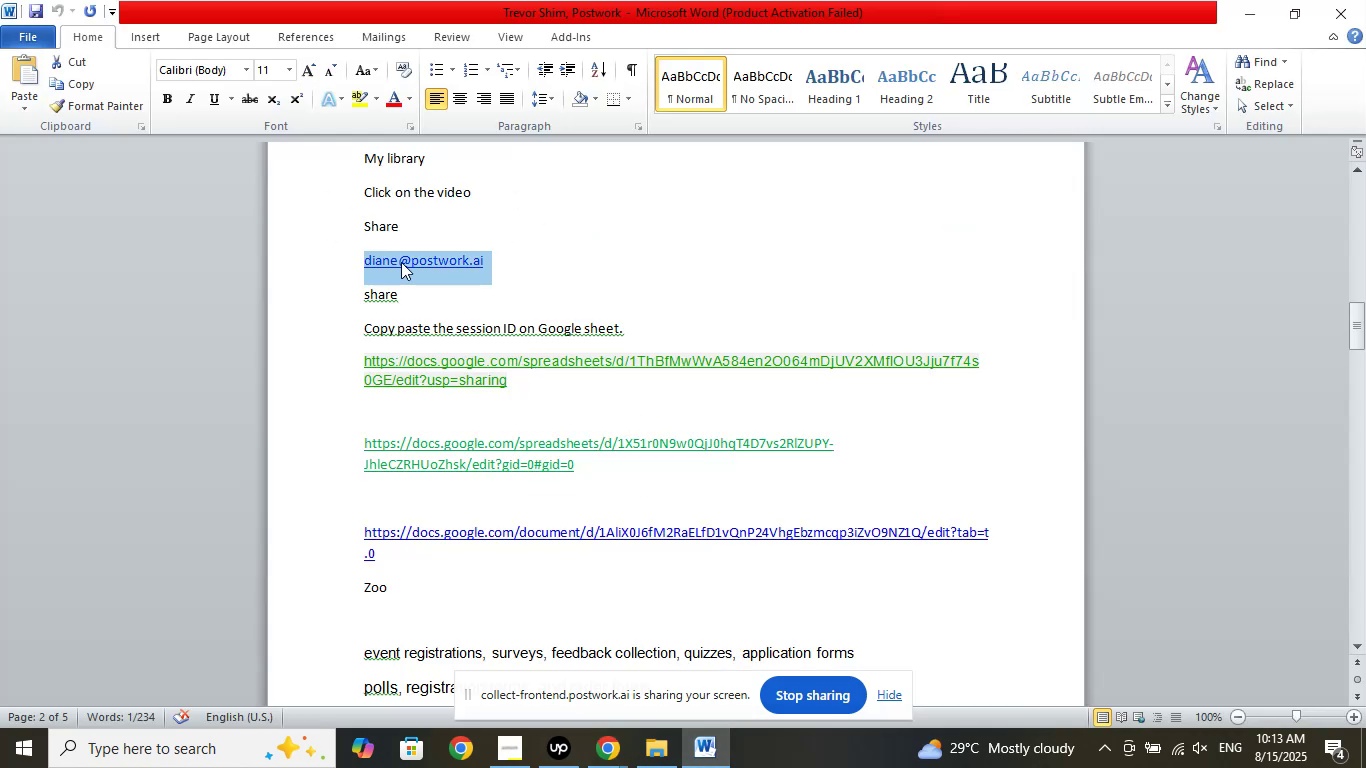 
right_click([401, 262])
 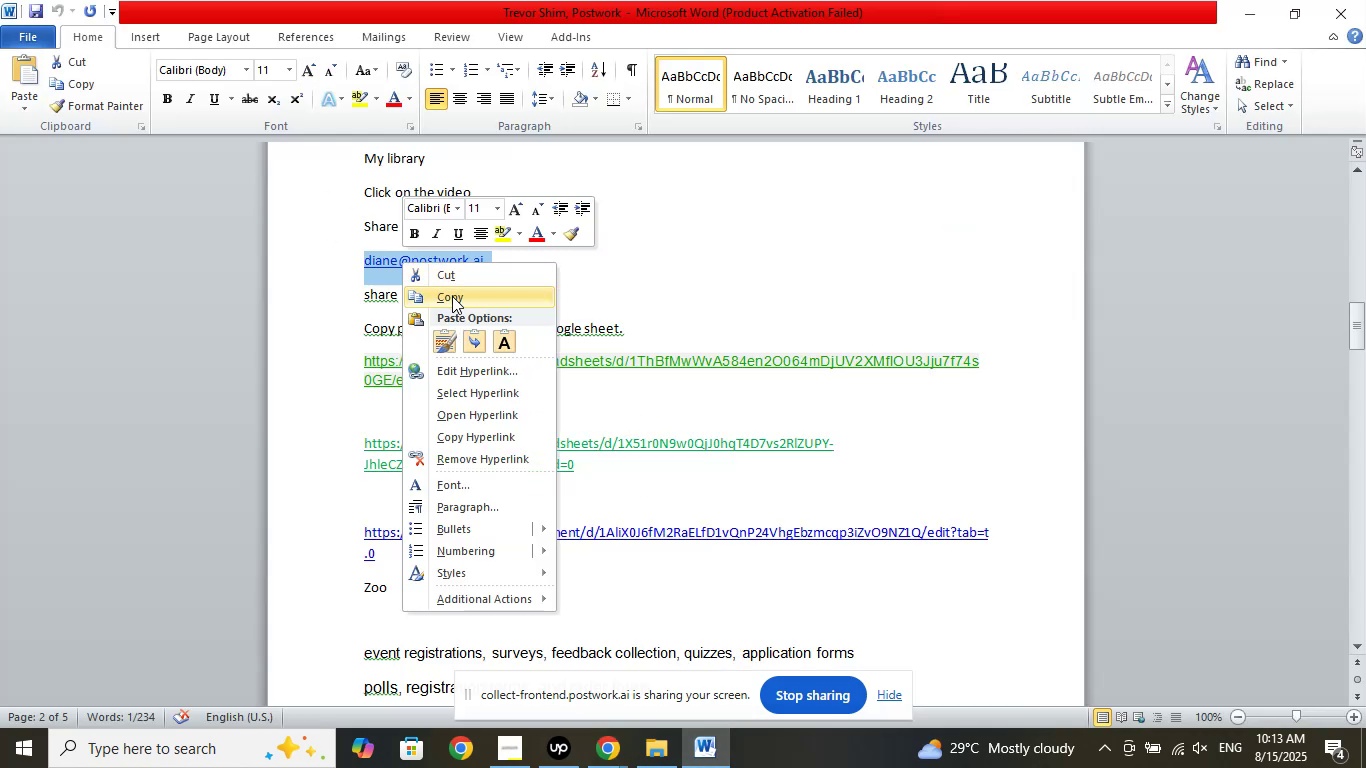 
left_click([452, 296])
 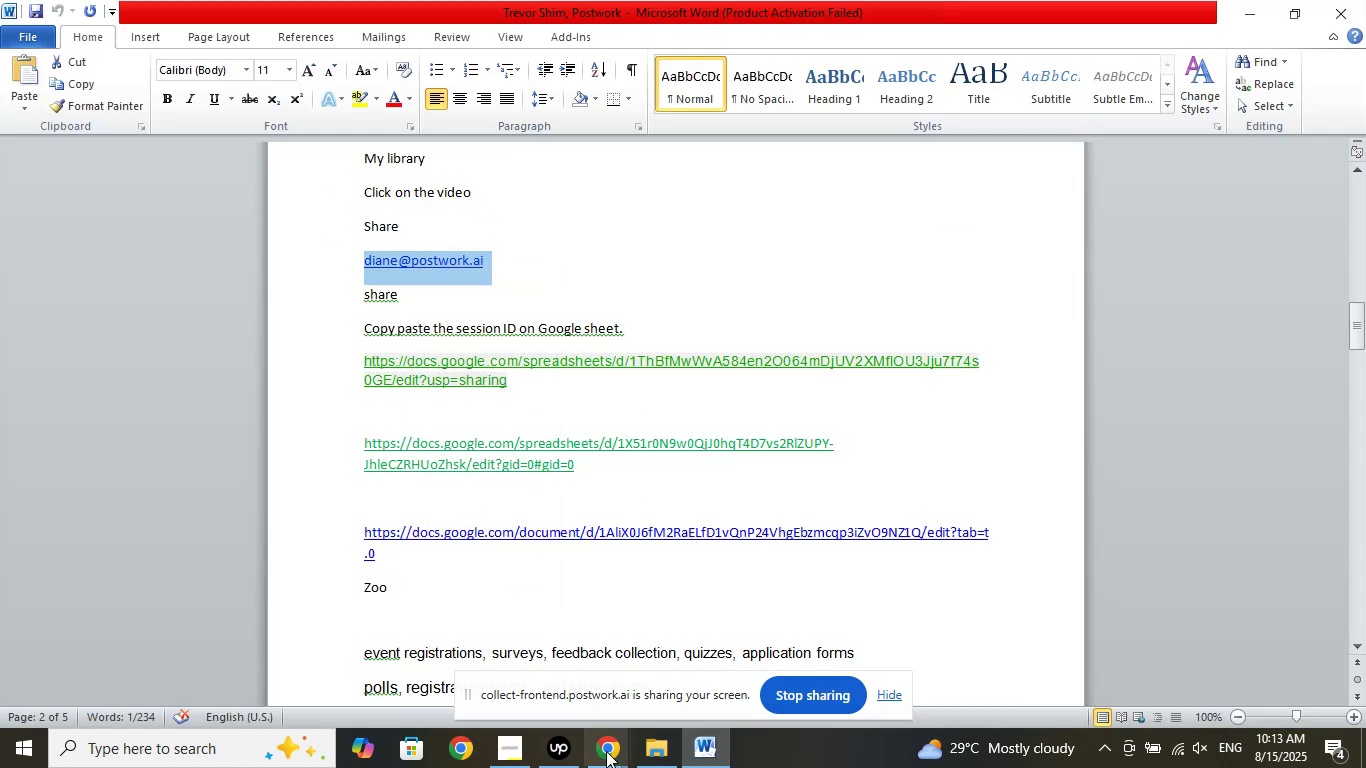 
left_click([606, 758])
 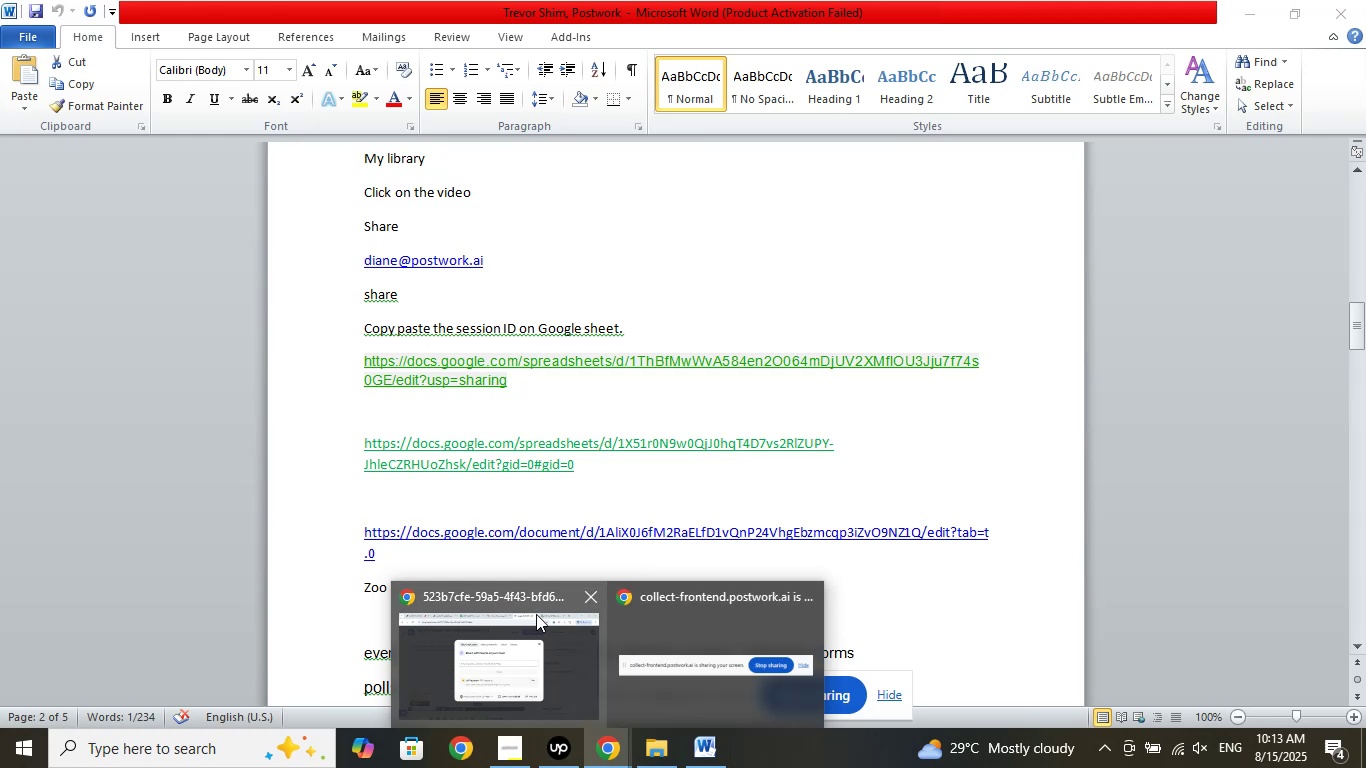 
left_click([530, 630])
 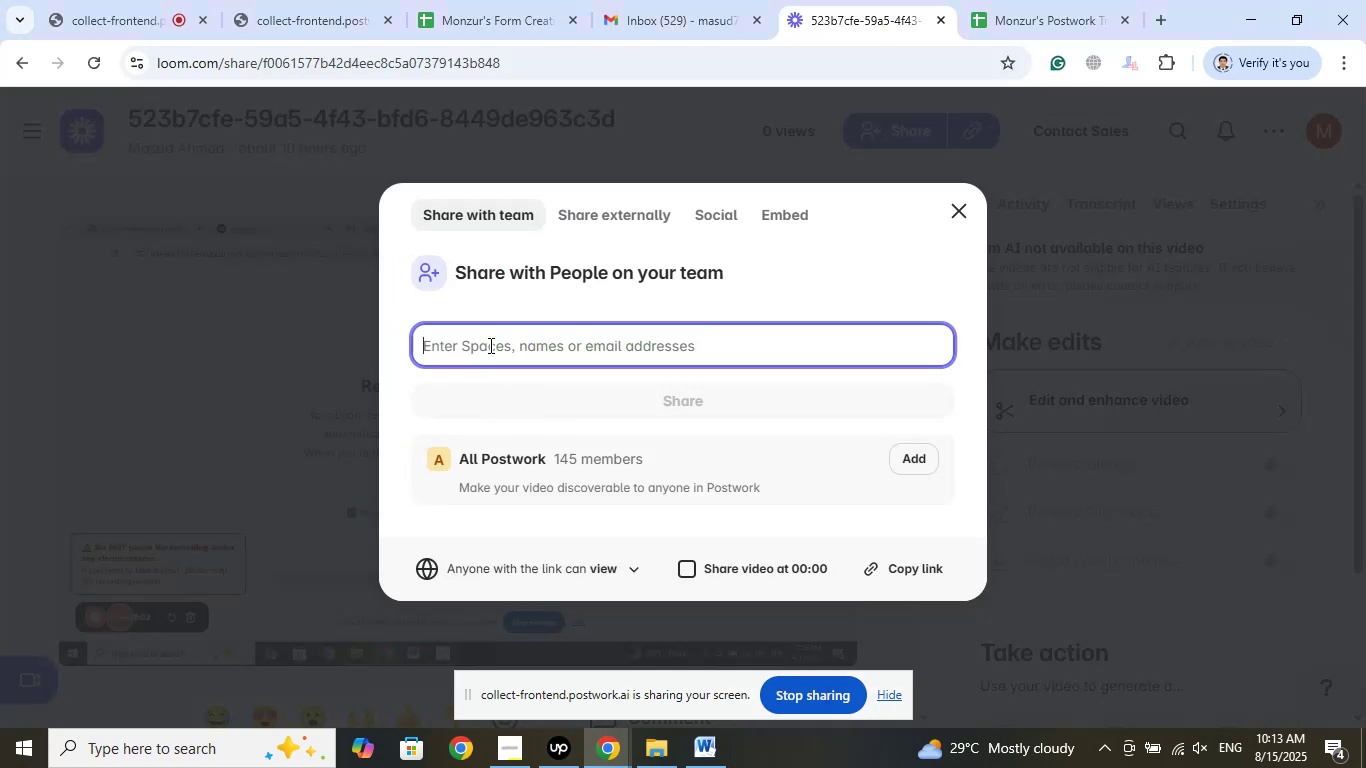 
right_click([489, 345])
 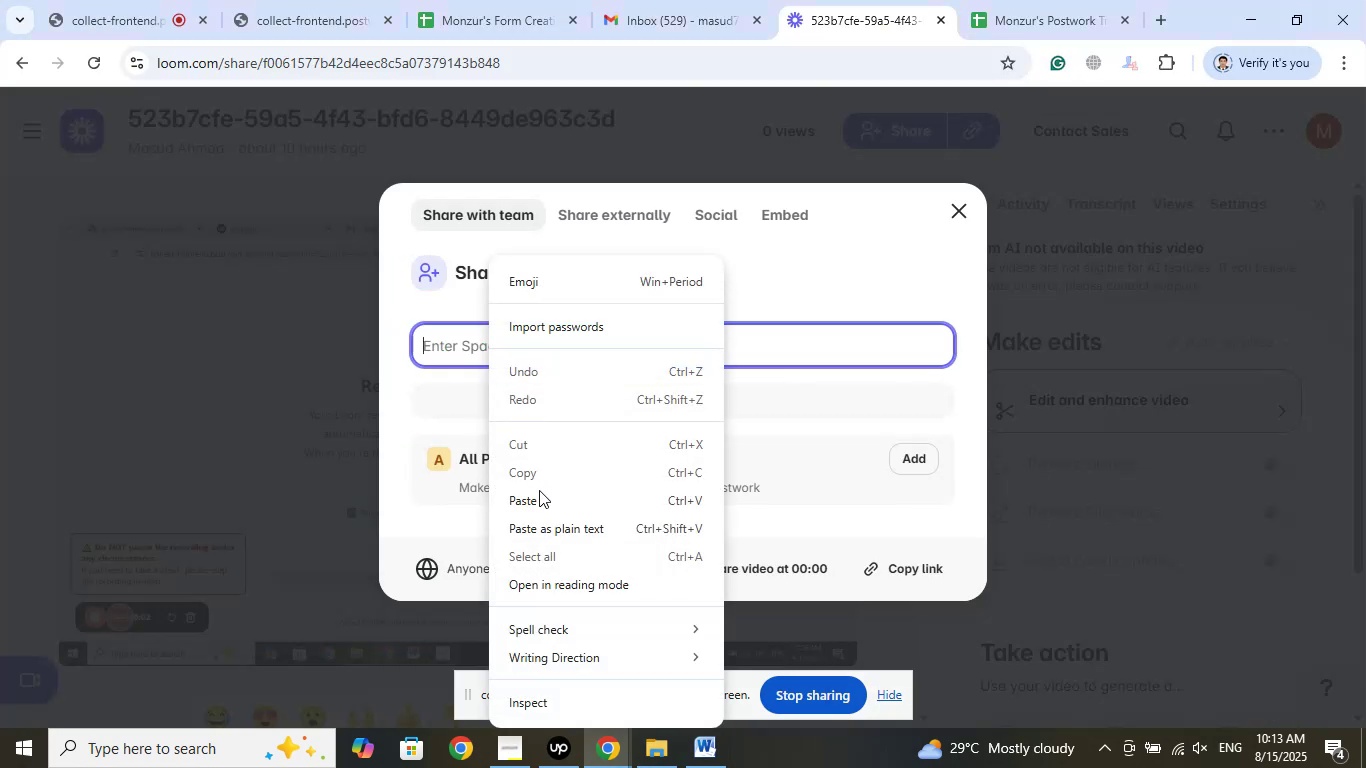 
left_click([540, 497])
 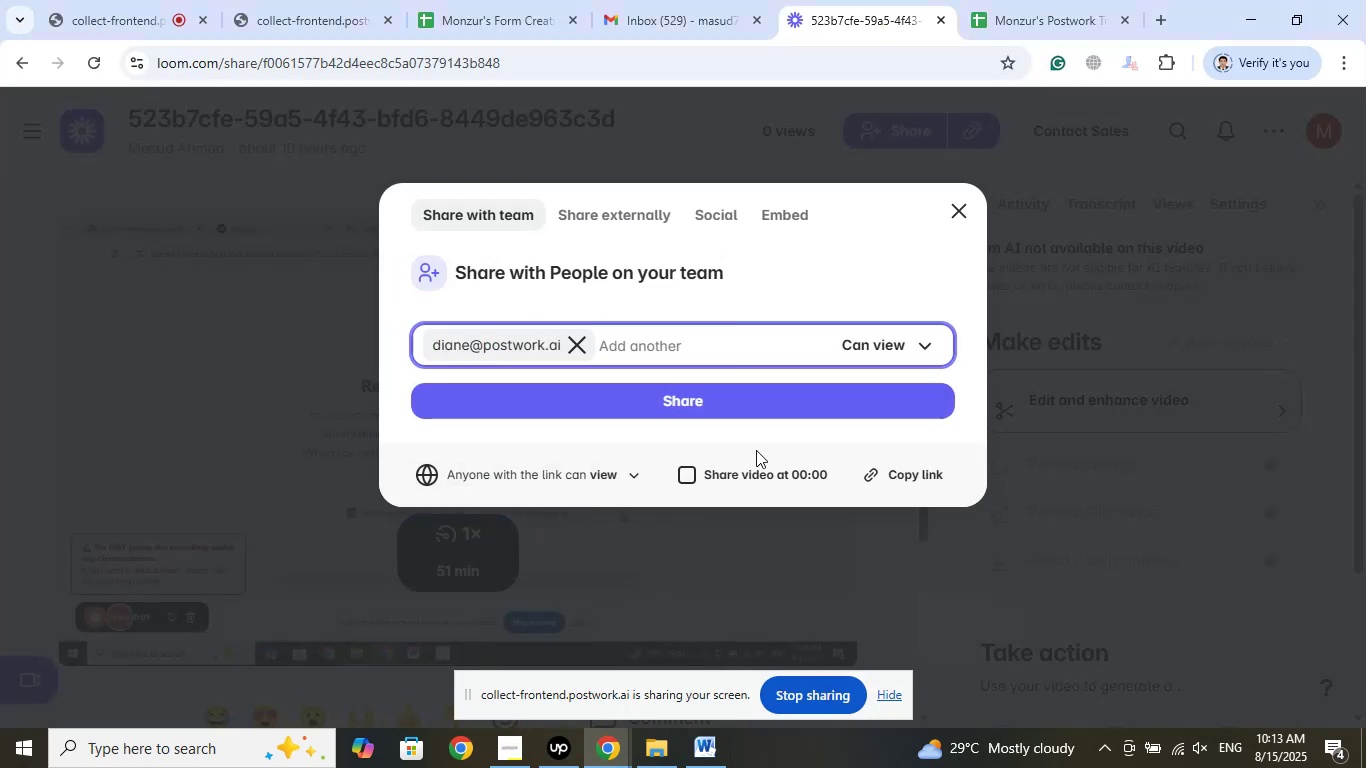 
left_click([720, 407])
 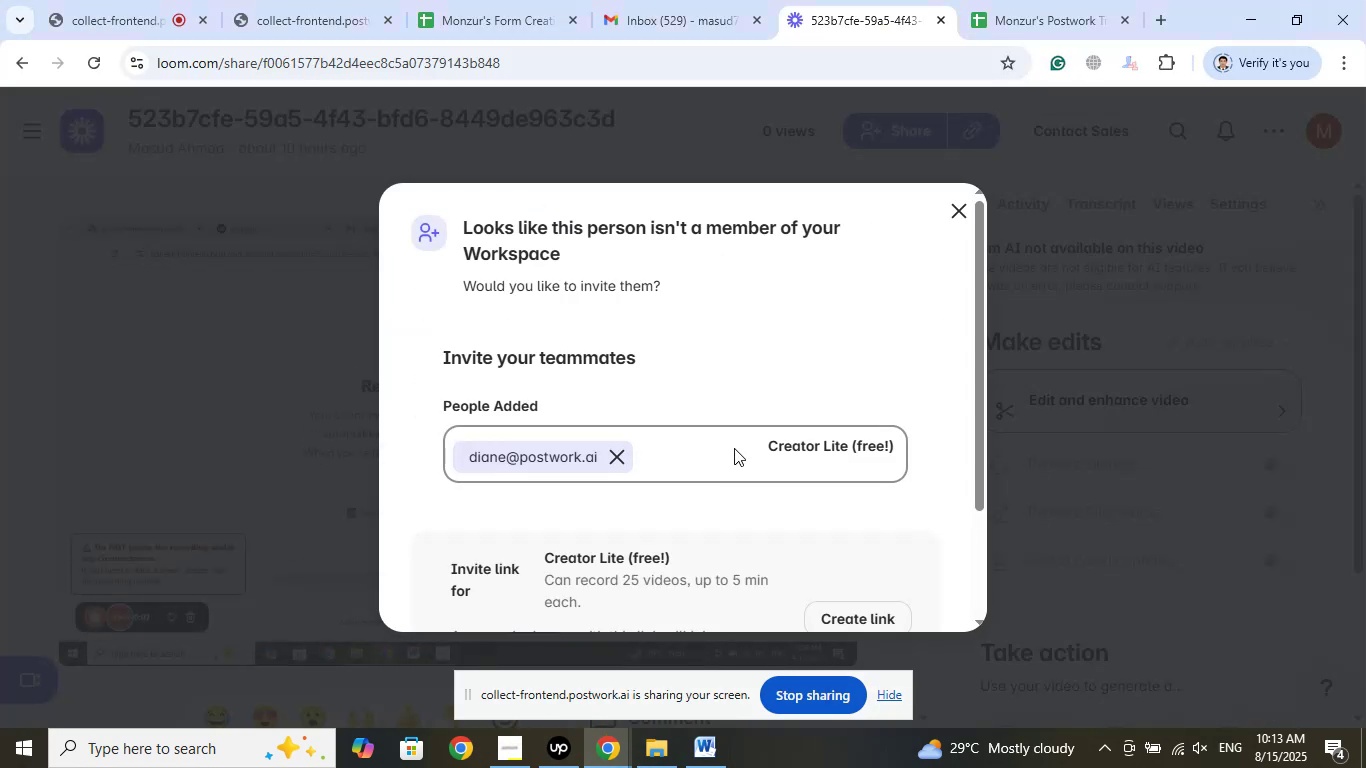 
scroll: coordinate [734, 448], scroll_direction: down, amount: 7.0
 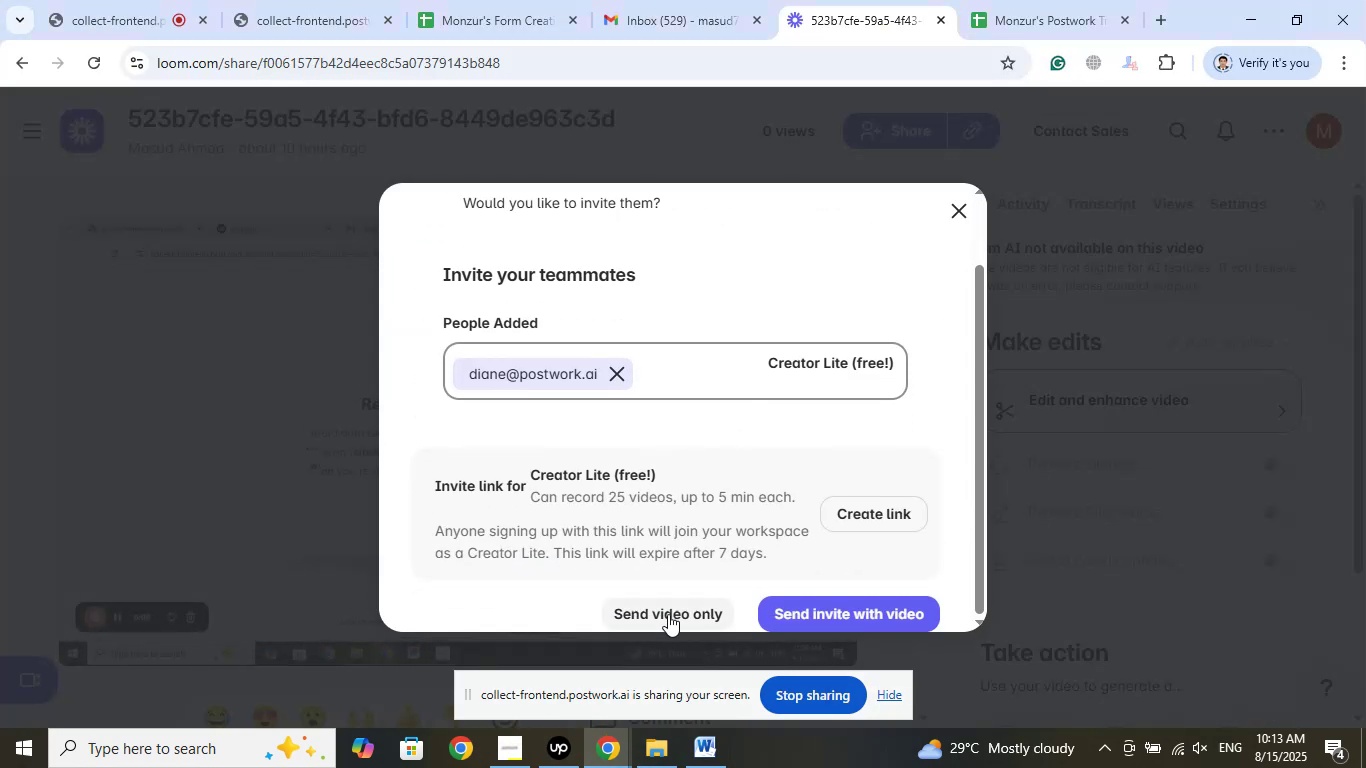 
left_click([672, 603])
 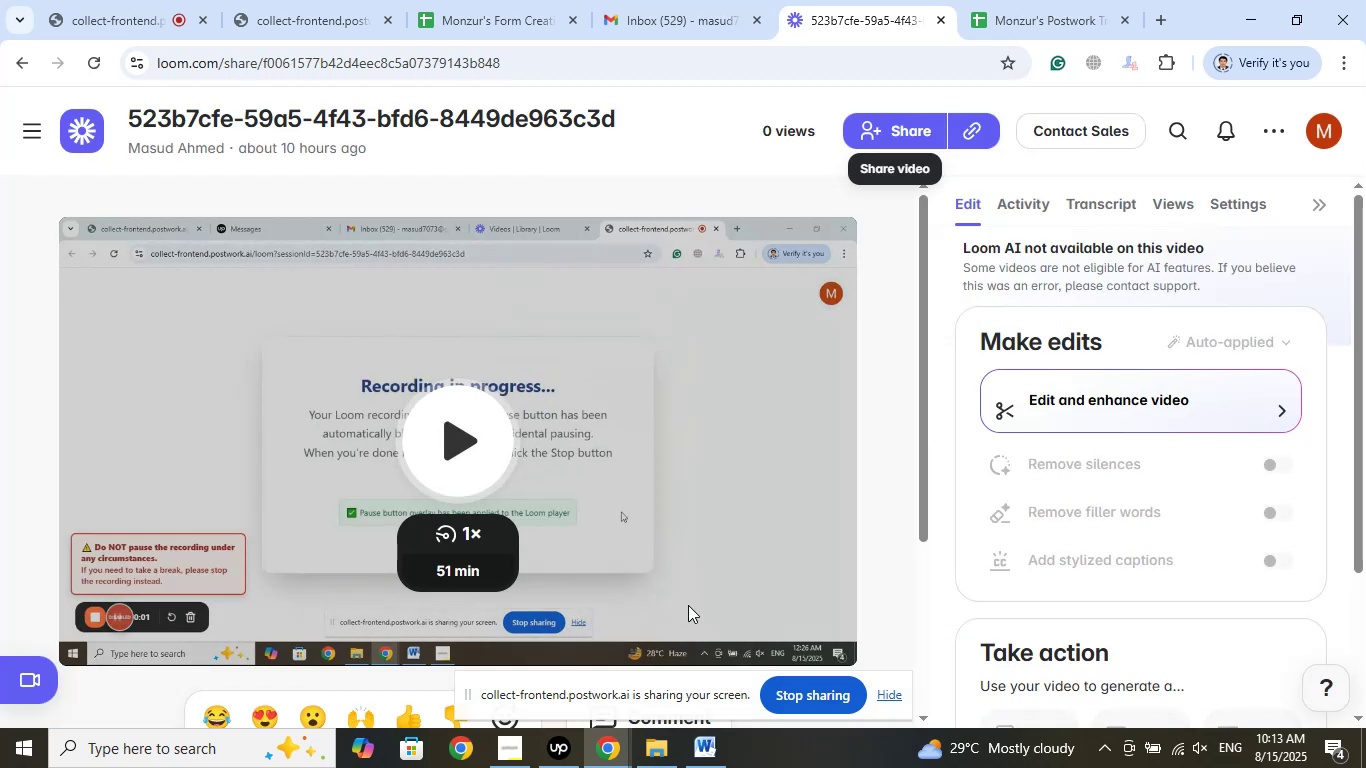 
wait(6.23)
 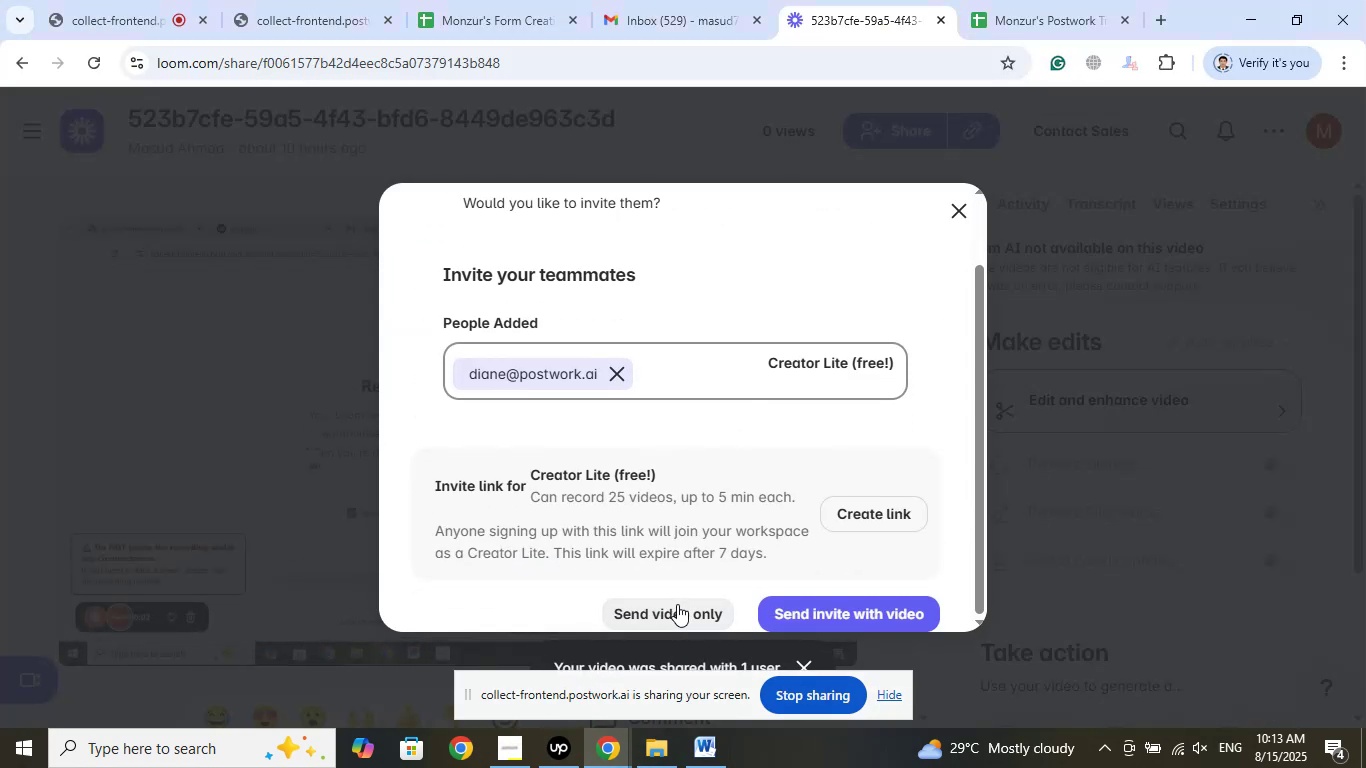 
scroll: coordinate [876, 393], scroll_direction: down, amount: 1.0
 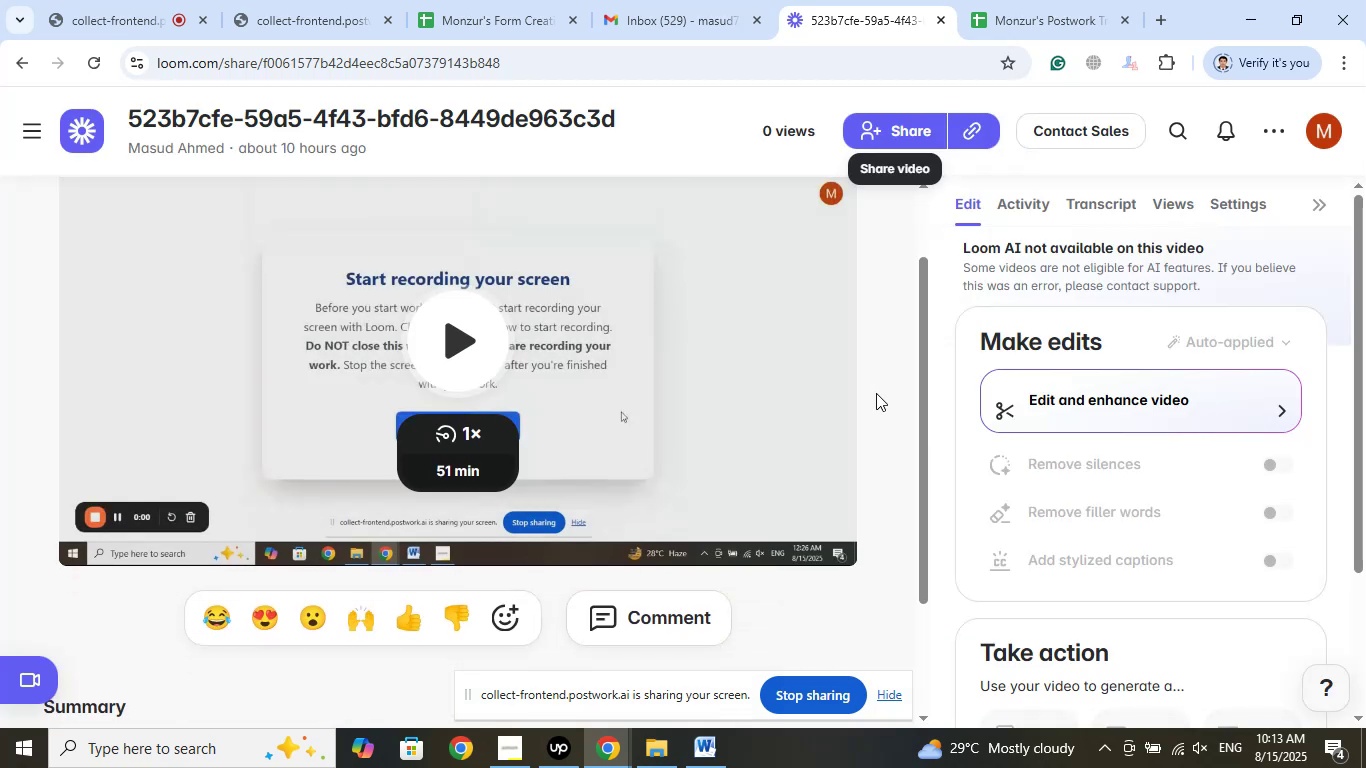 
scroll: coordinate [876, 393], scroll_direction: up, amount: 1.0
 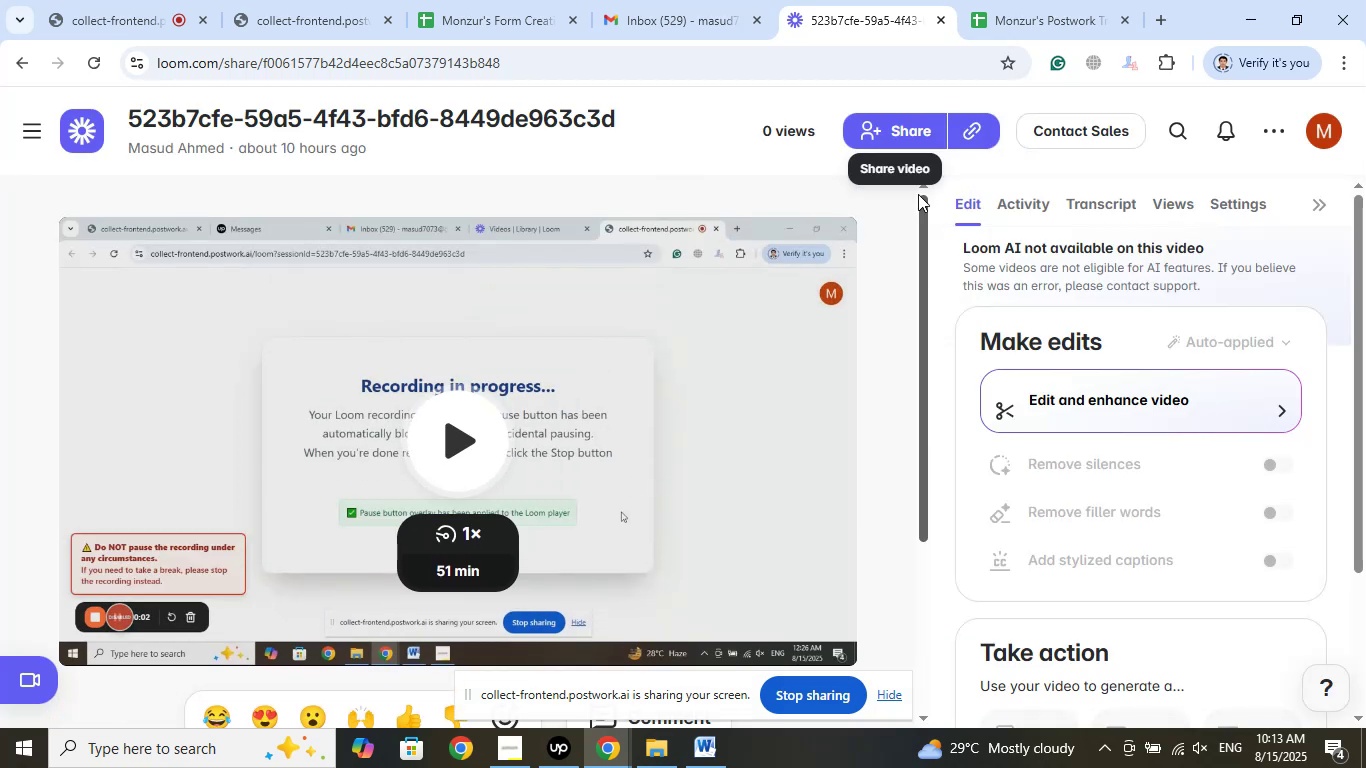 
left_click([915, 135])
 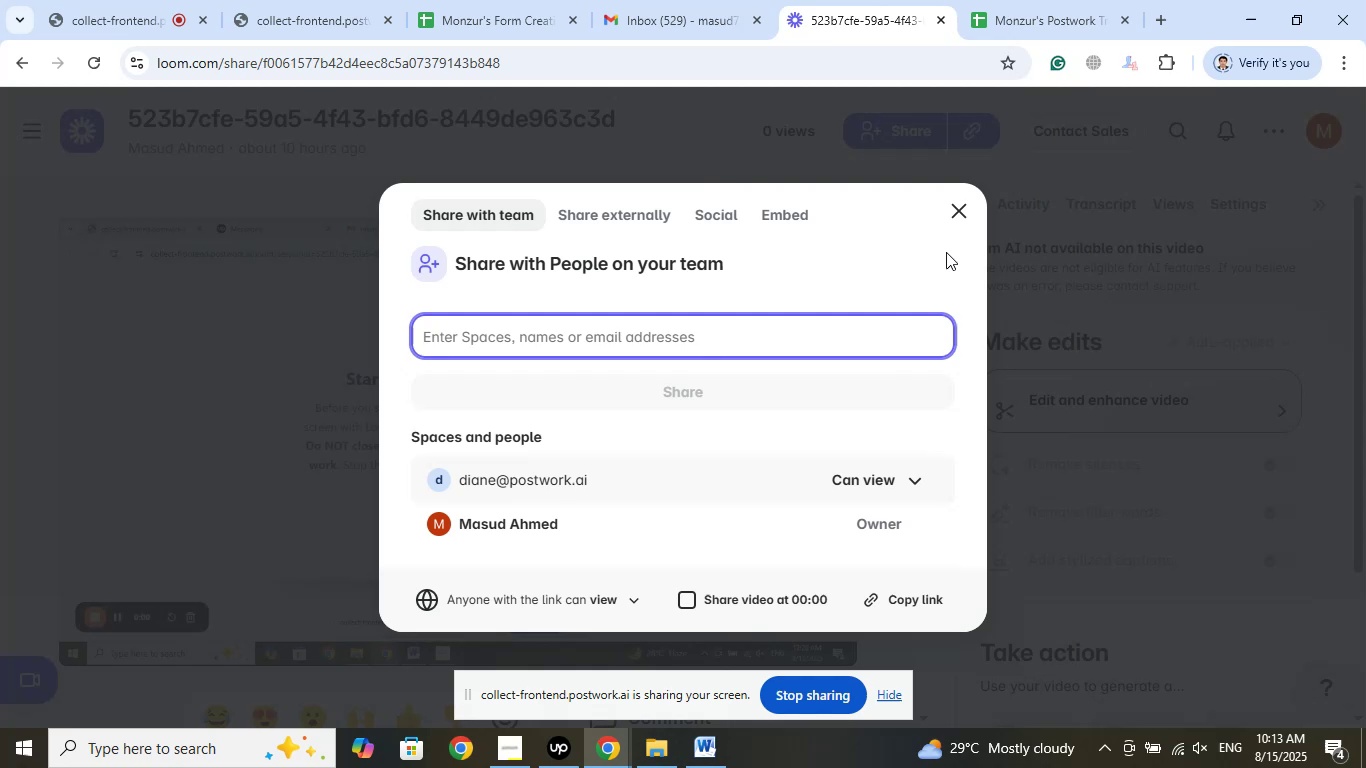 
left_click([950, 214])
 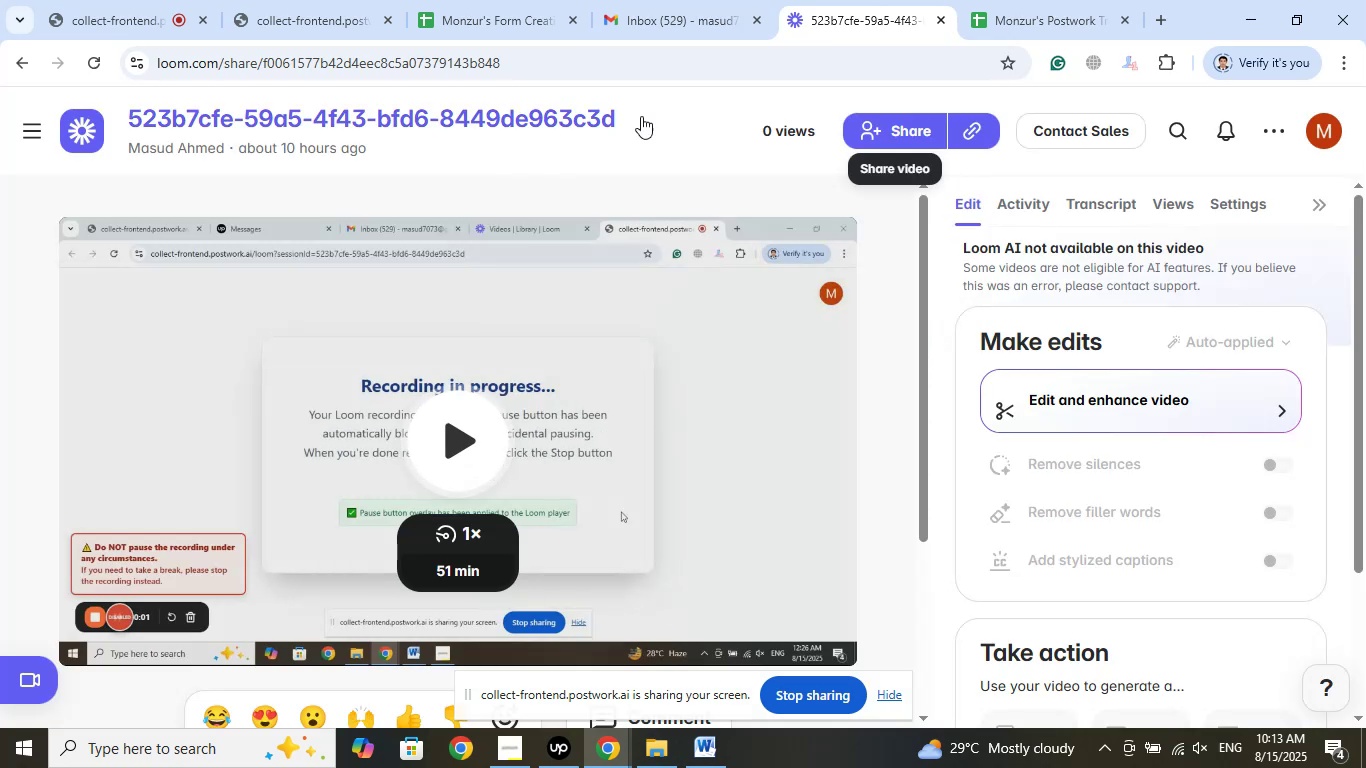 
left_click_drag(start_coordinate=[660, 115], to_coordinate=[120, 111])
 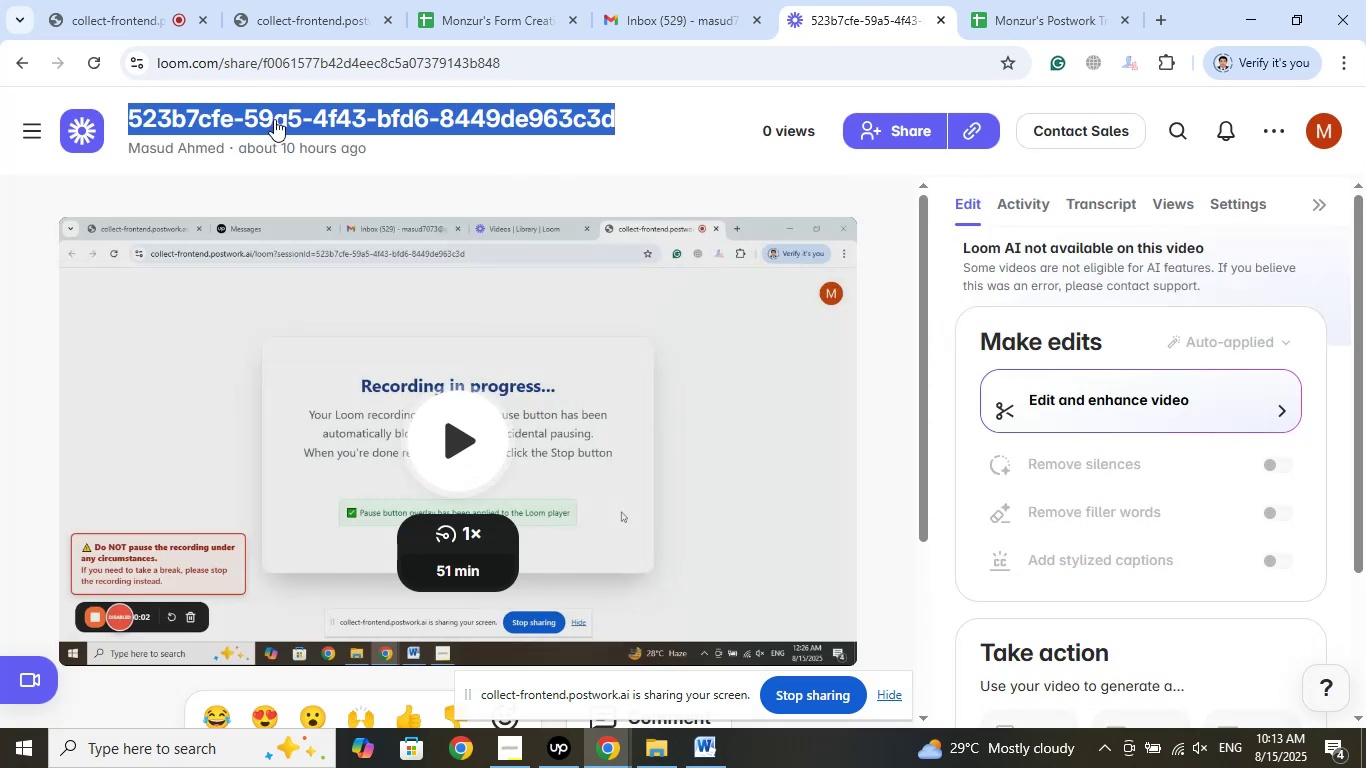 
right_click([274, 119])
 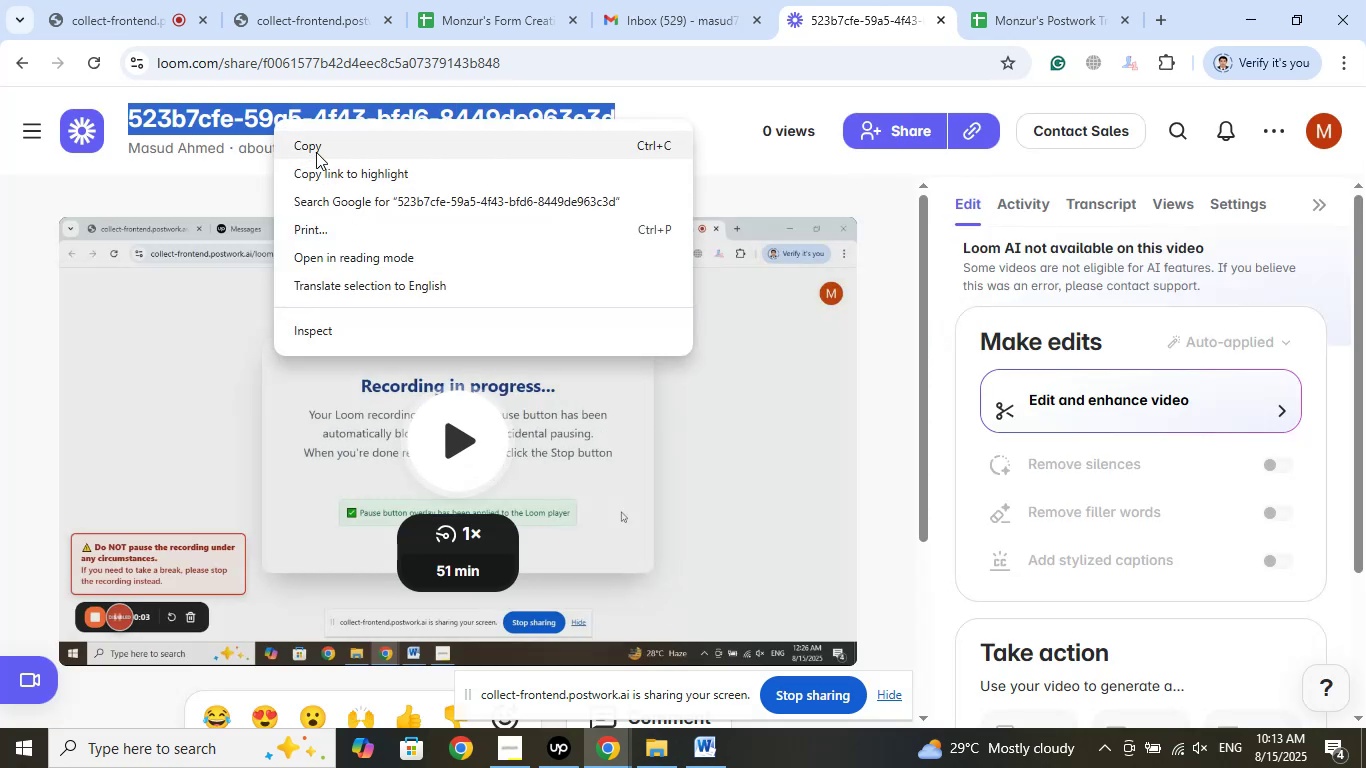 
left_click([316, 150])
 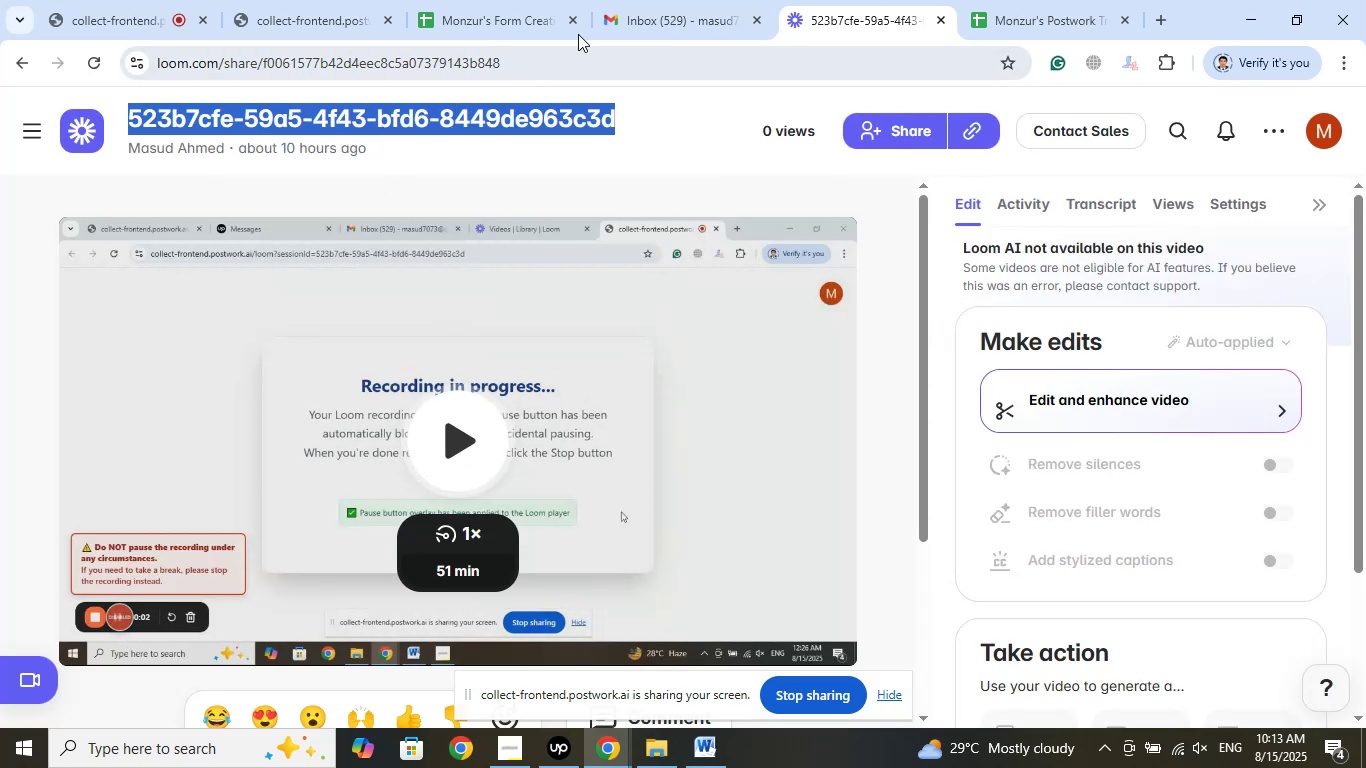 
left_click([996, 1])
 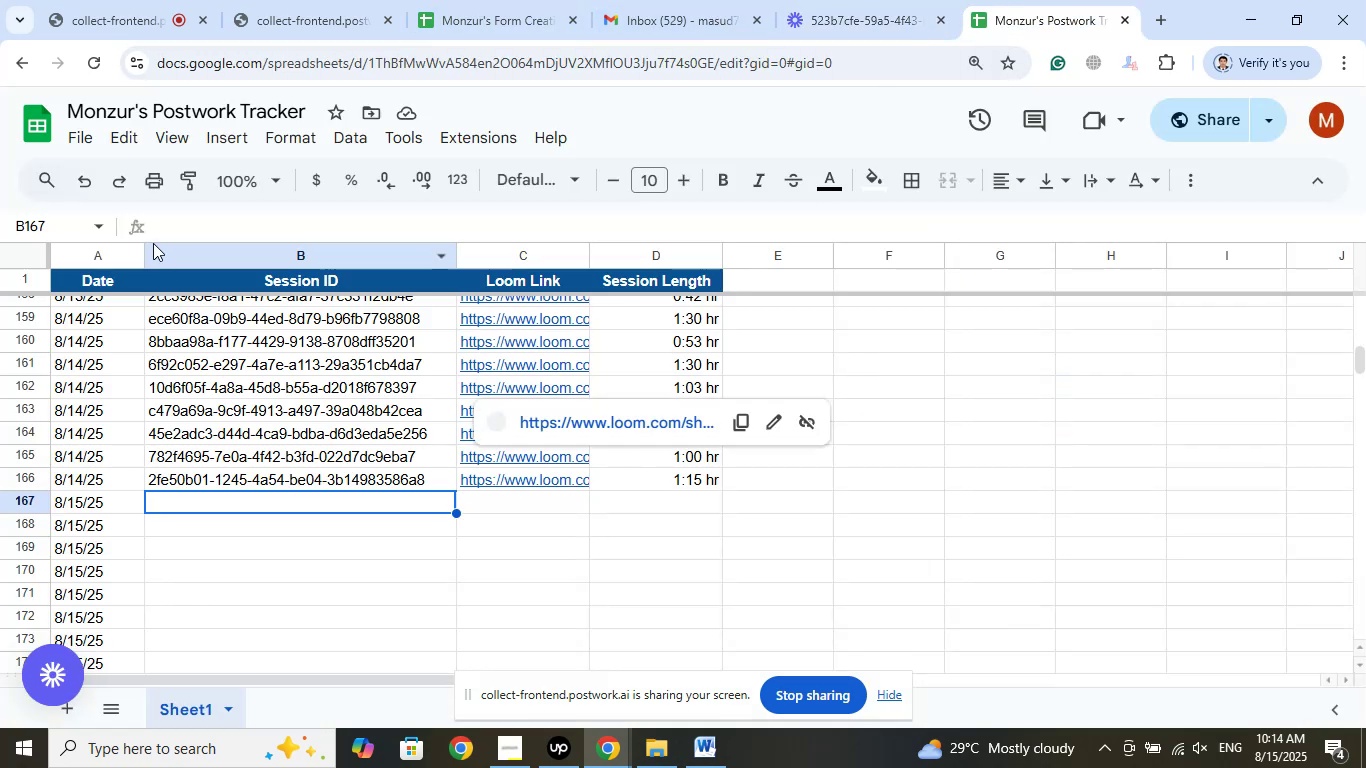 
left_click([214, 227])
 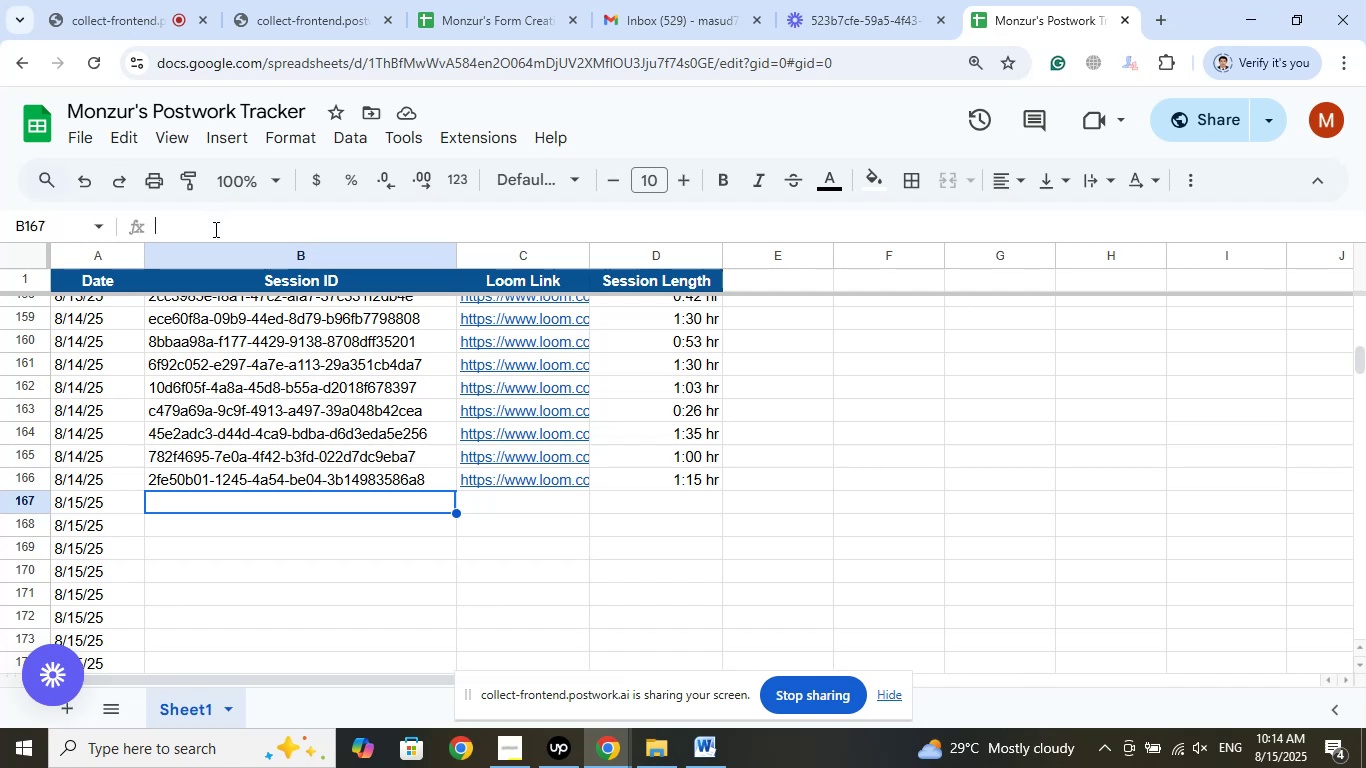 
right_click([214, 229])
 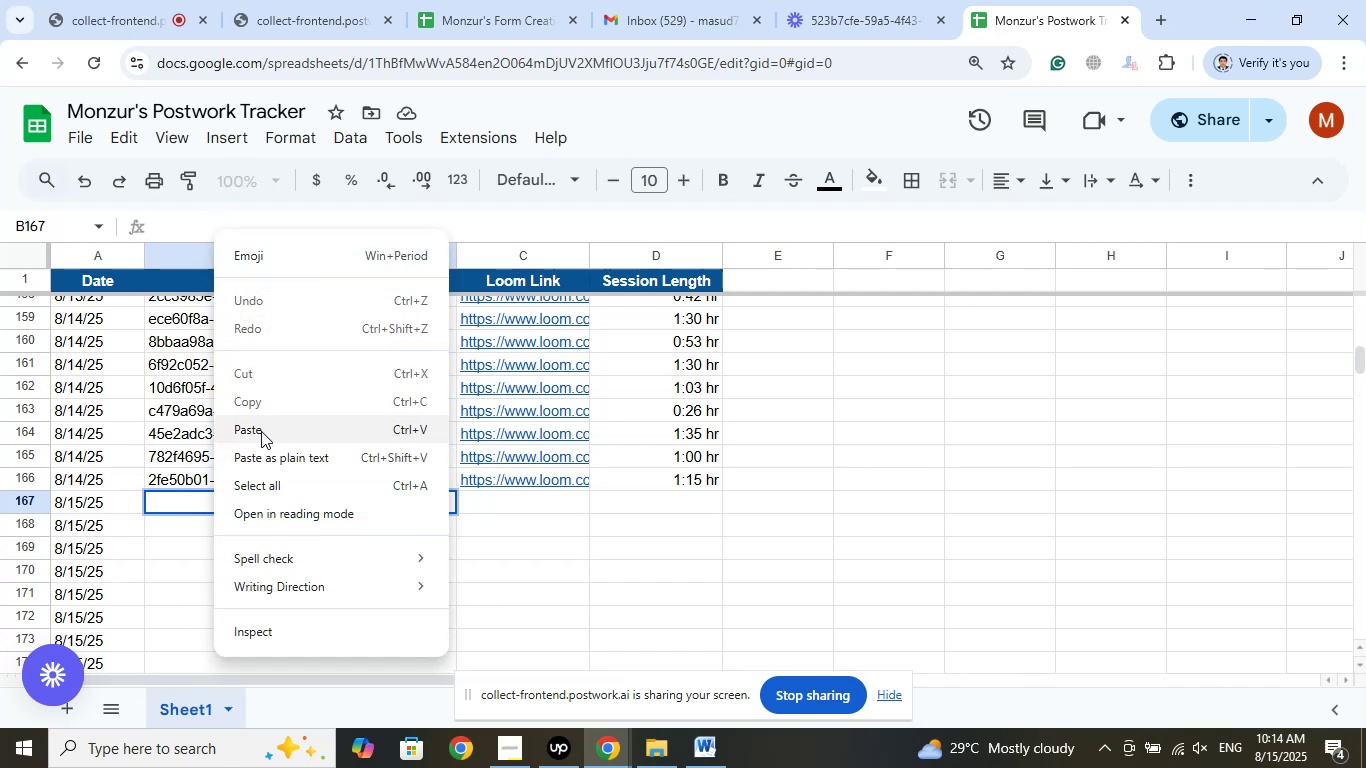 
left_click([261, 434])
 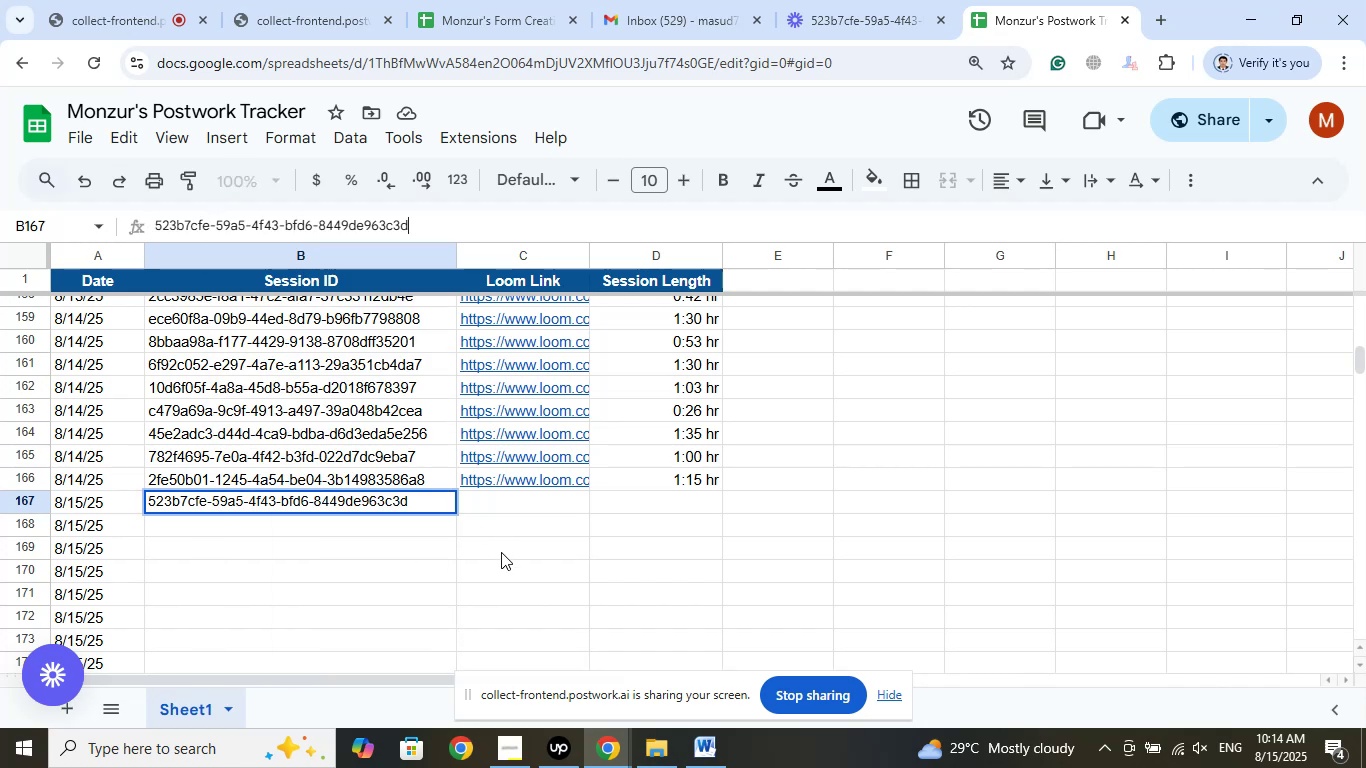 
left_click([501, 554])
 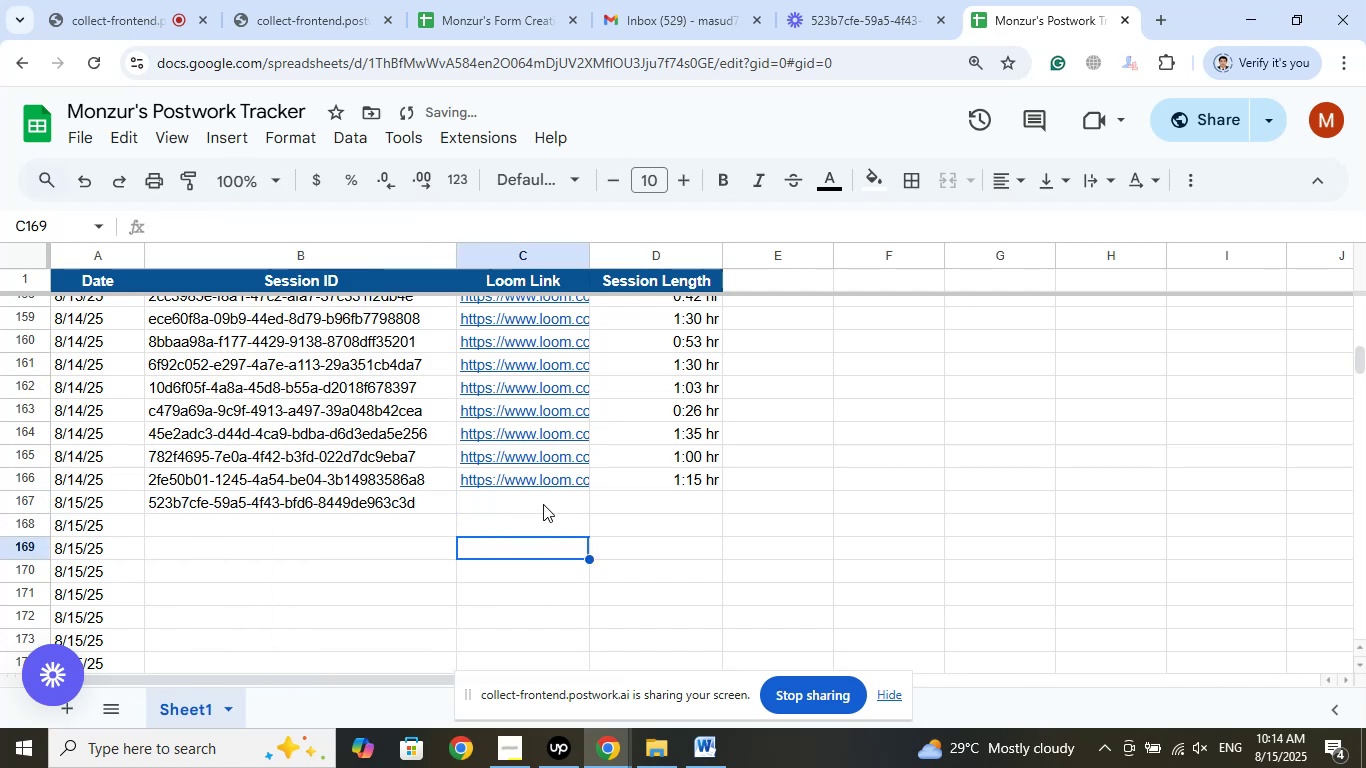 
left_click([543, 504])
 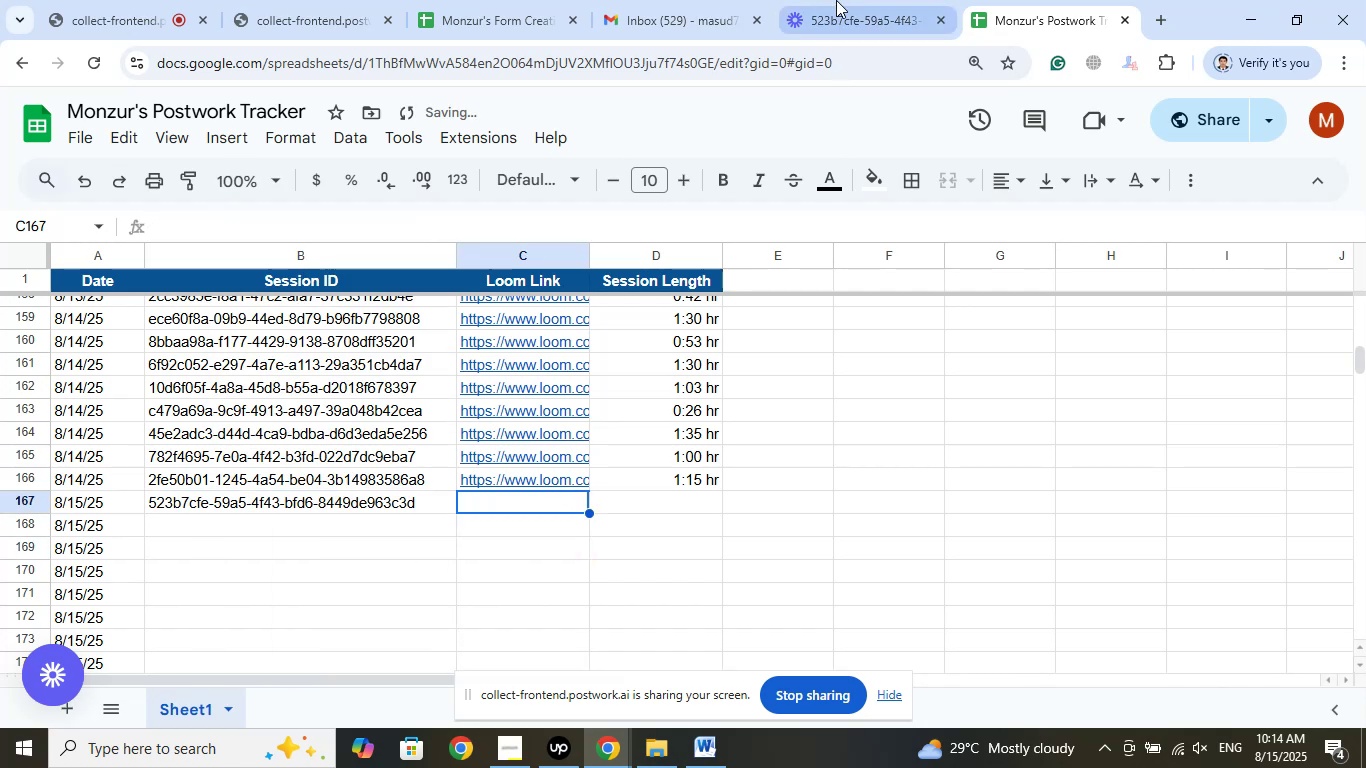 
left_click([836, 0])
 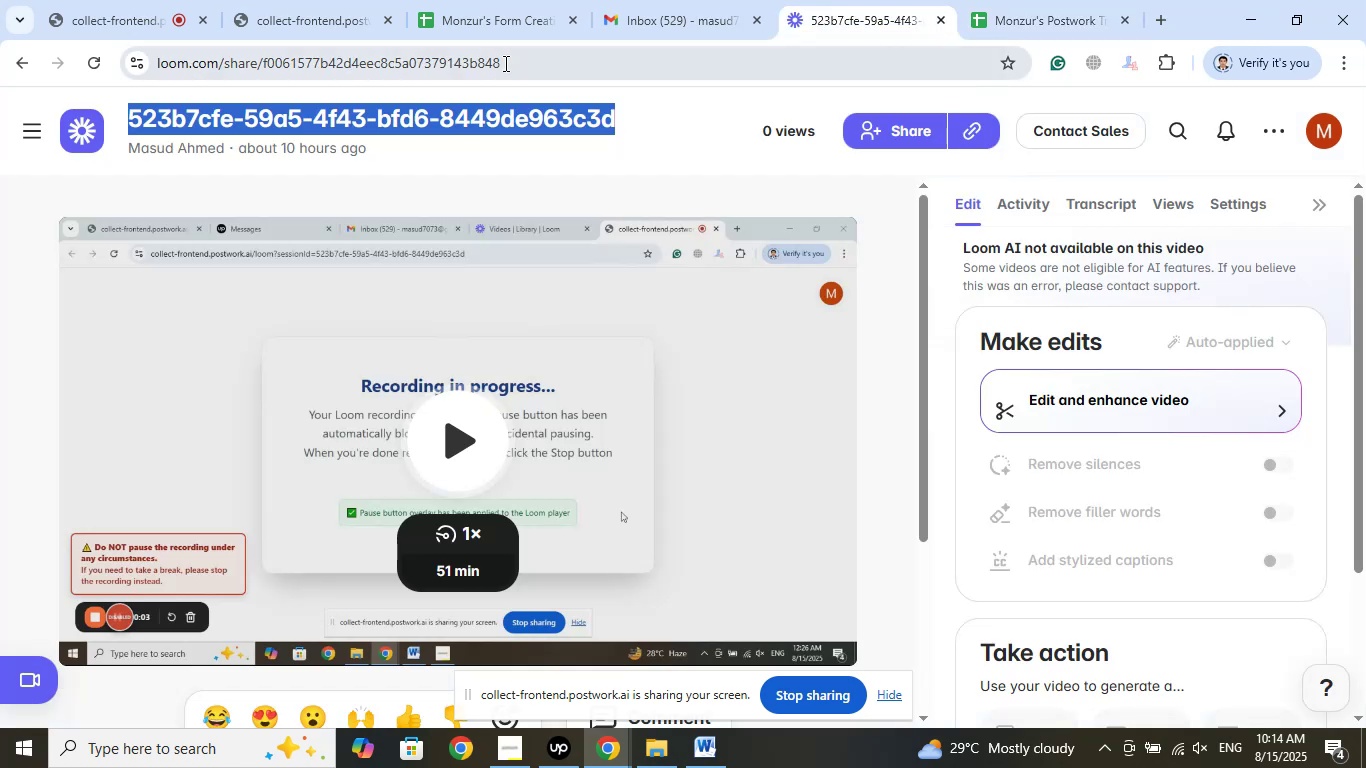 
left_click([504, 63])
 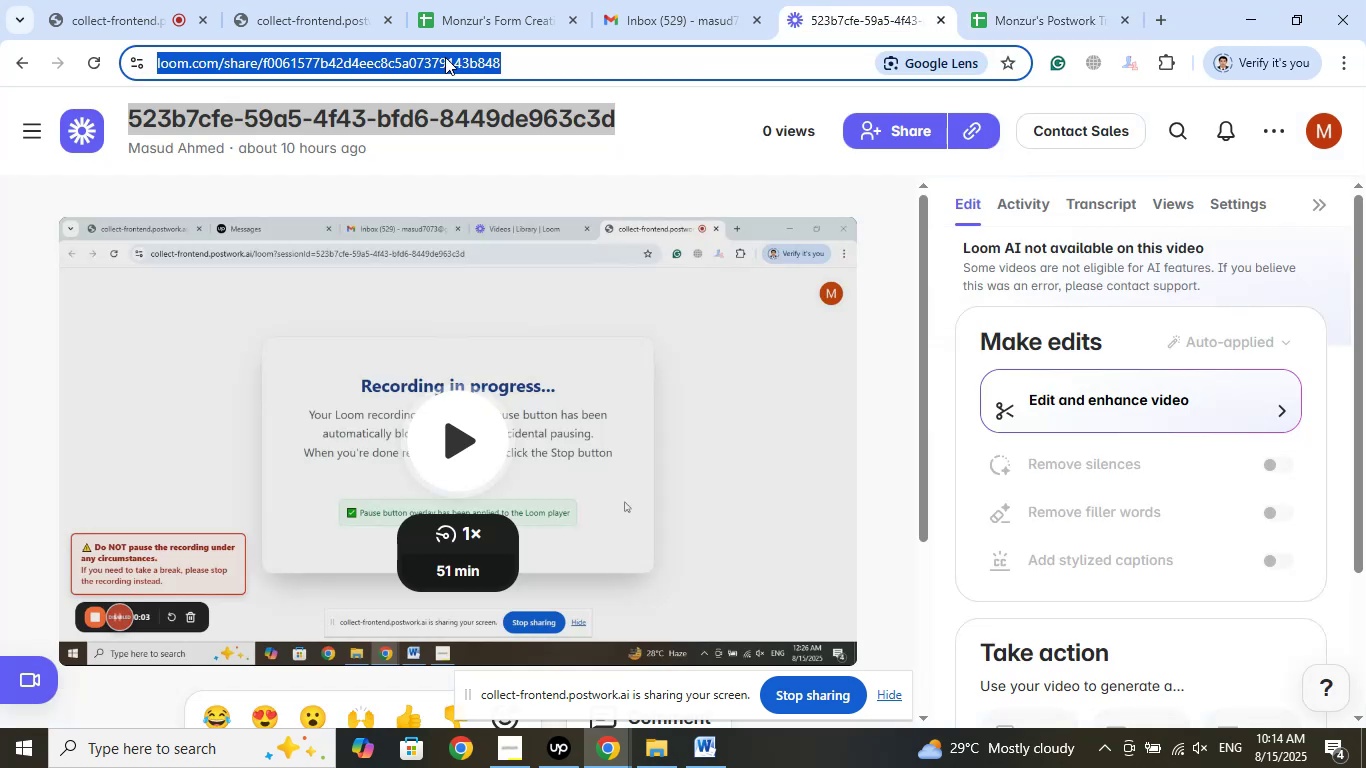 
right_click([445, 57])
 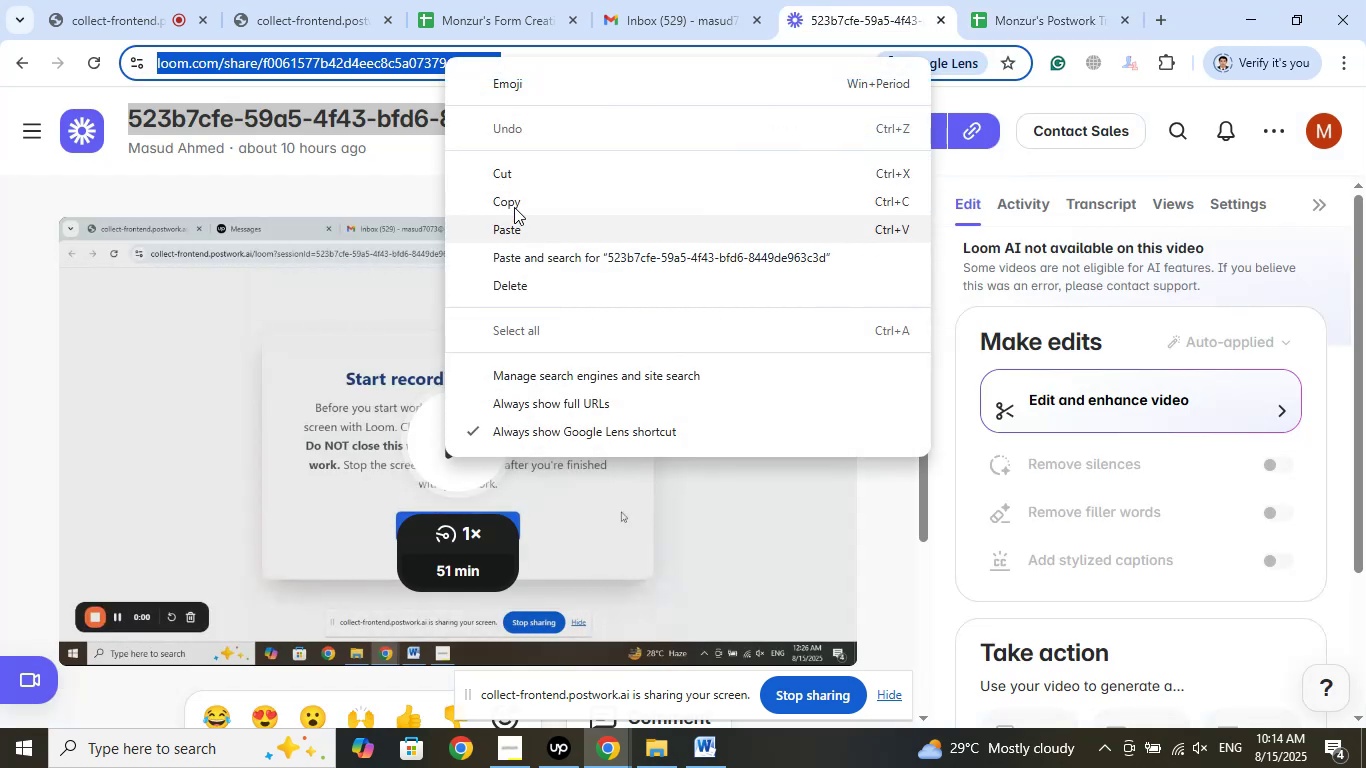 
left_click([514, 207])
 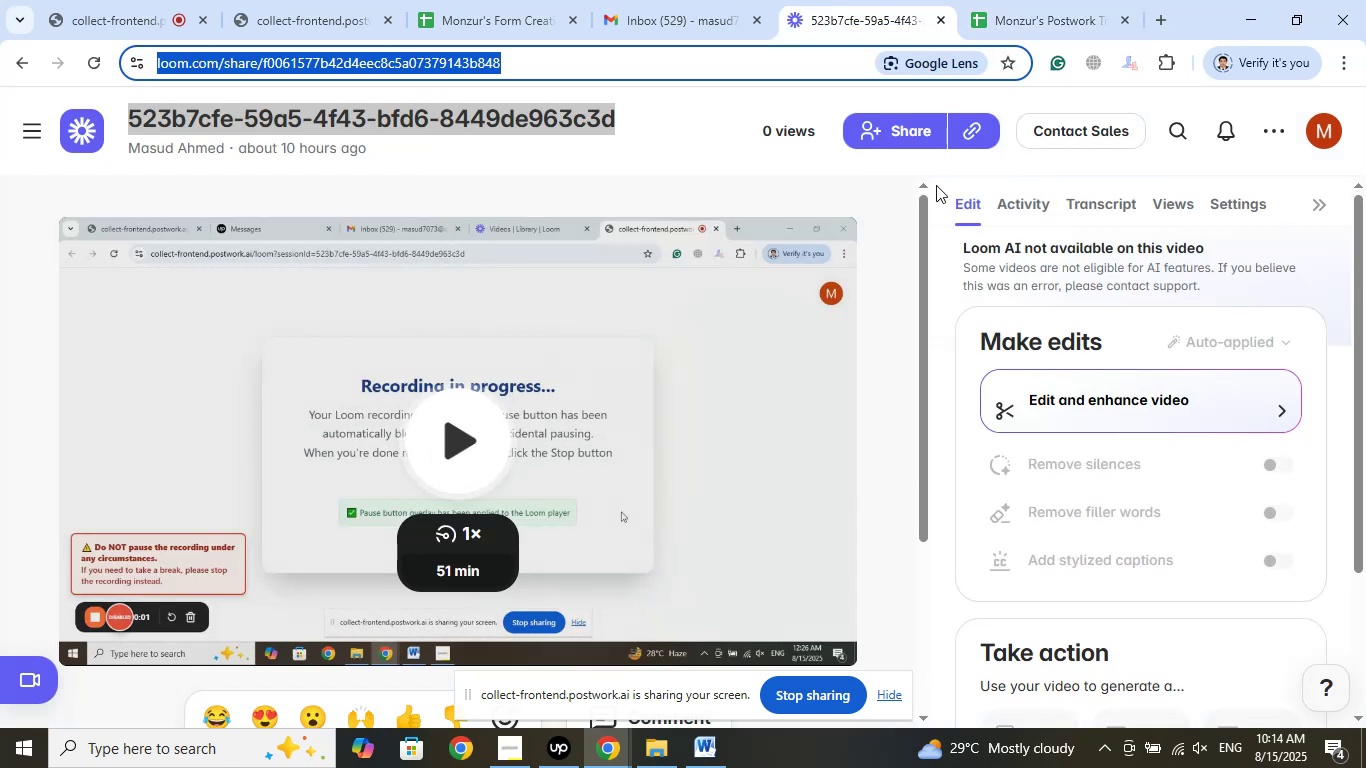 
left_click([1048, 0])
 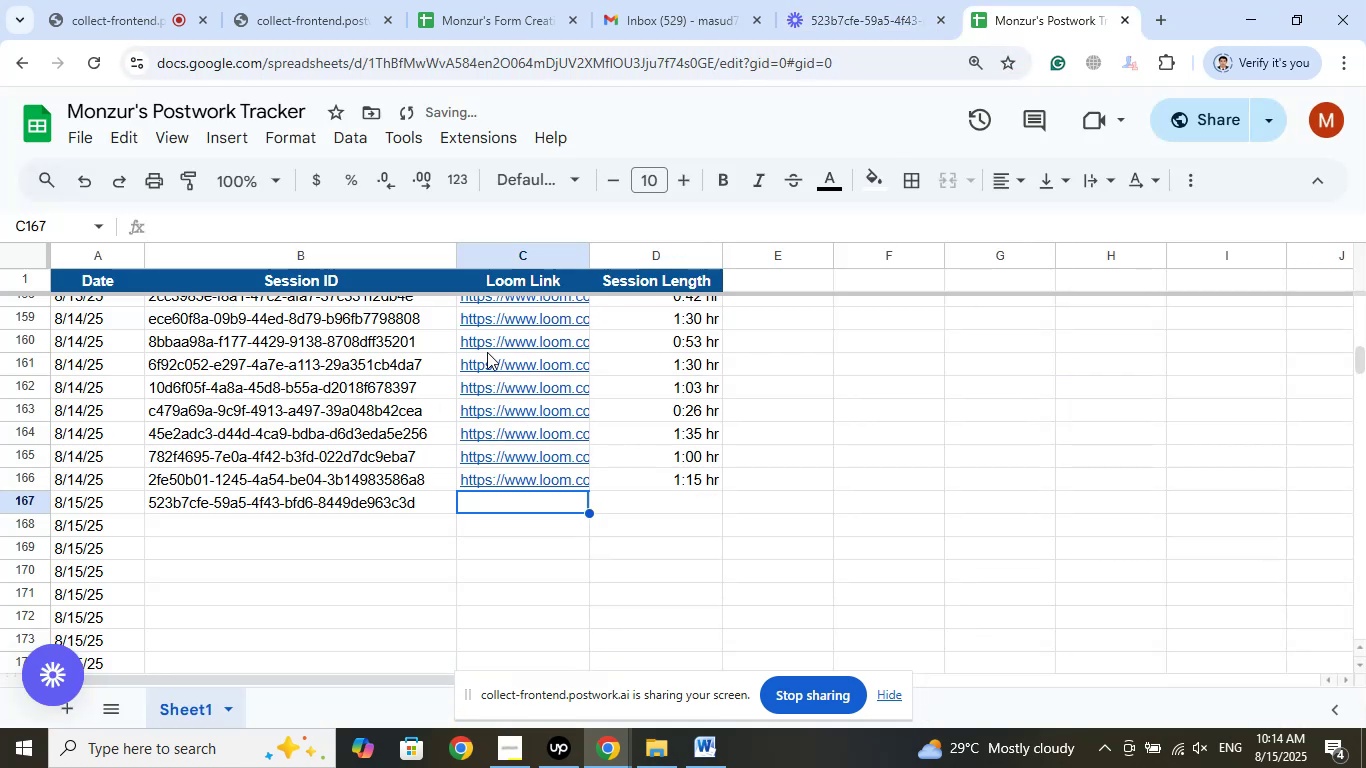 
left_click([222, 229])
 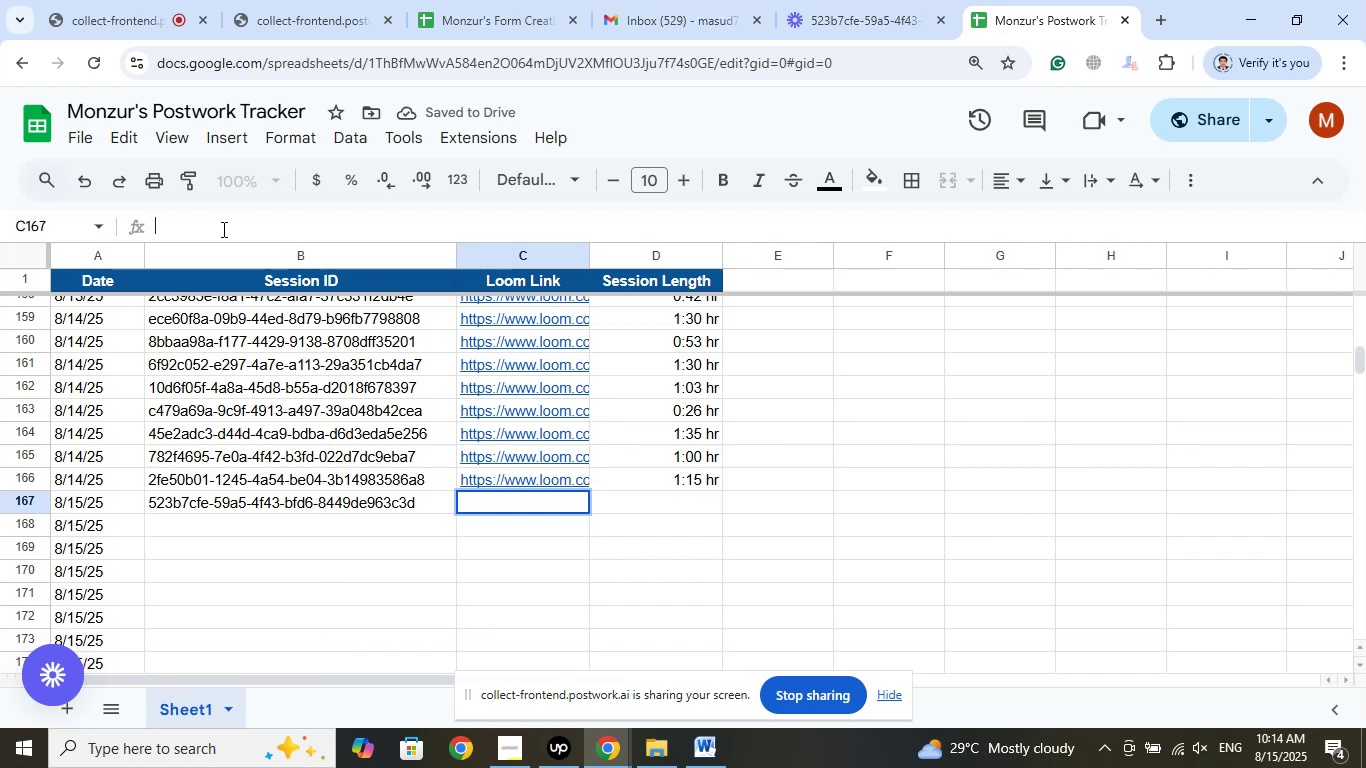 
right_click([222, 229])
 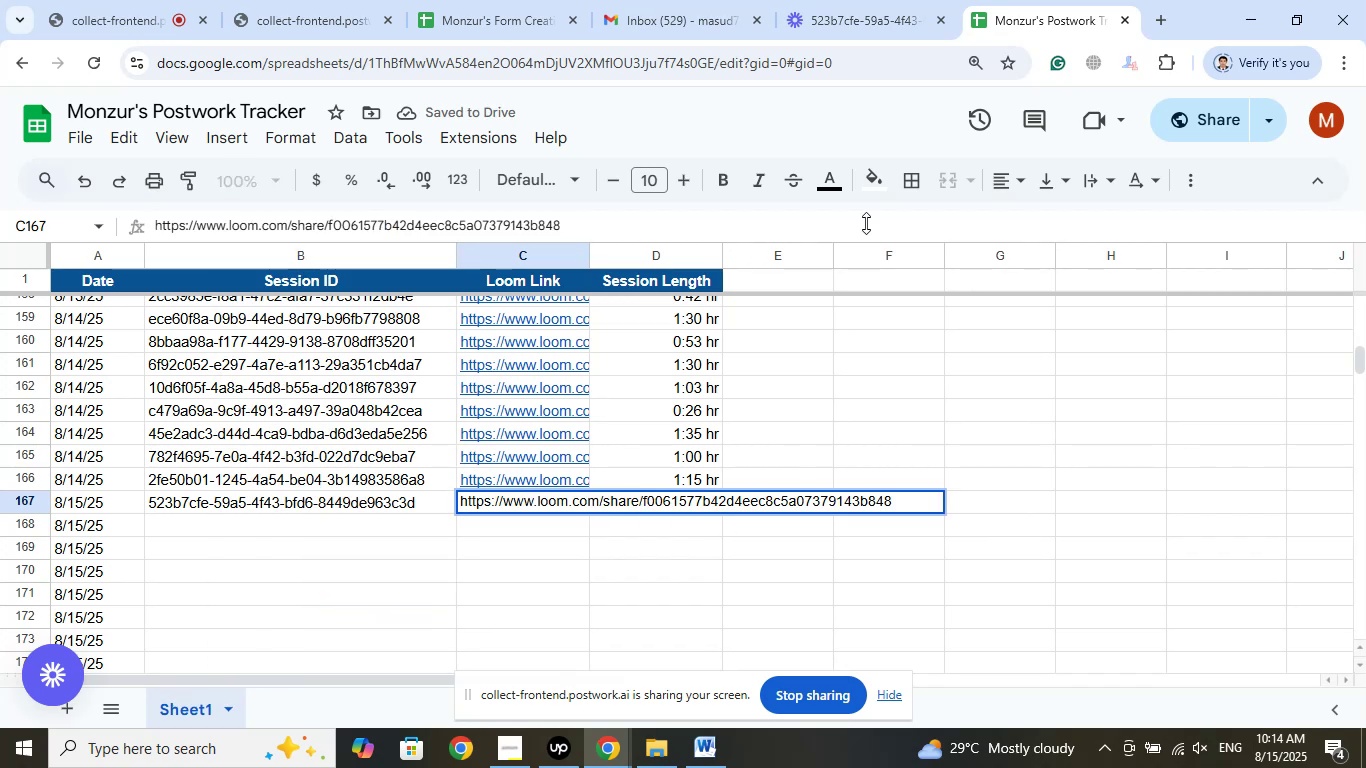 
left_click([874, 0])
 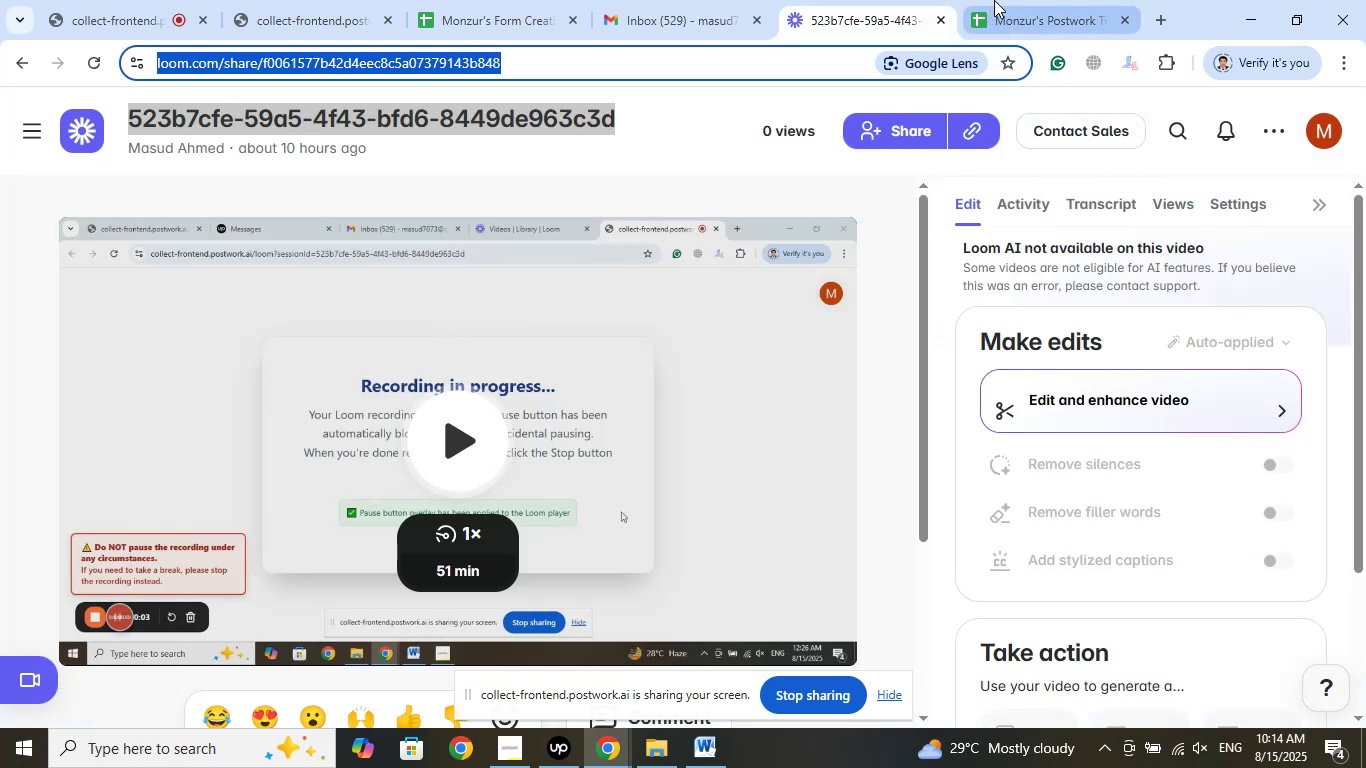 
left_click([994, 0])
 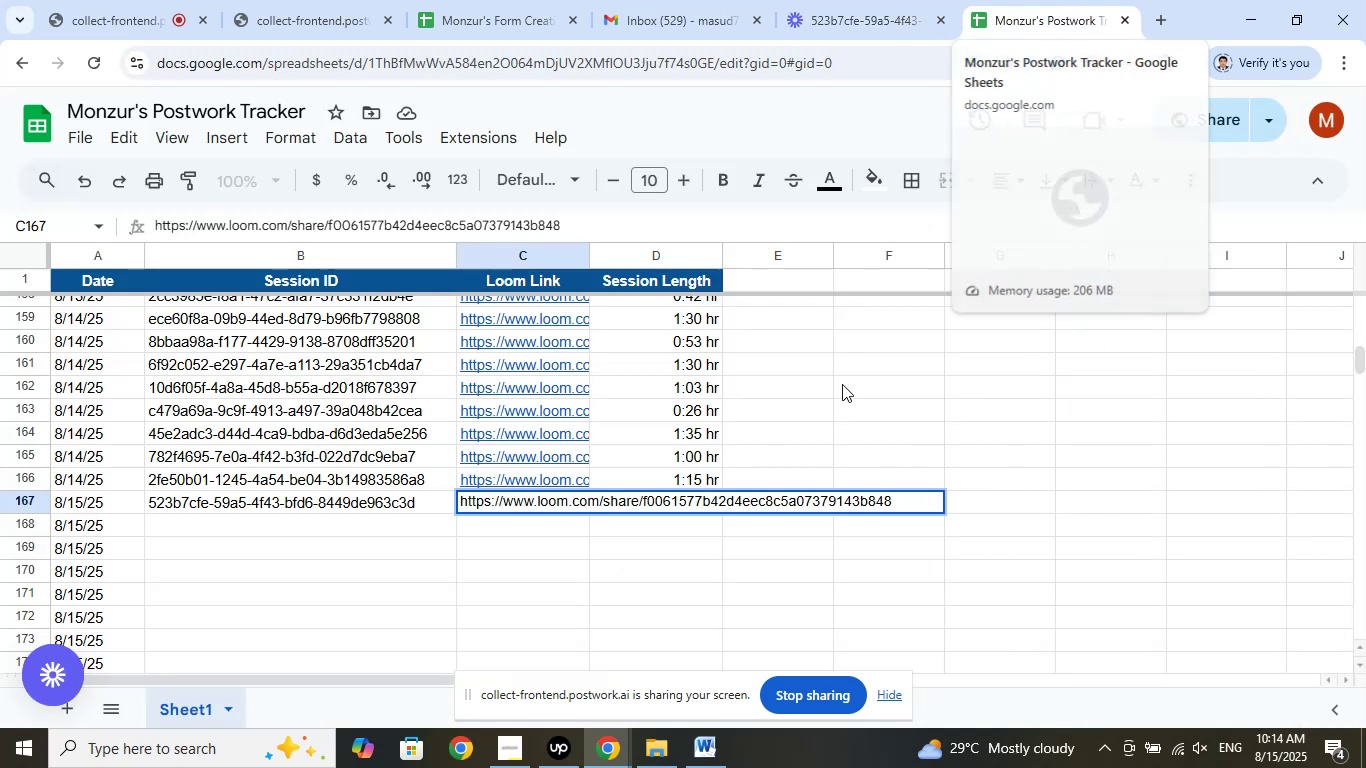 
left_click([822, 387])
 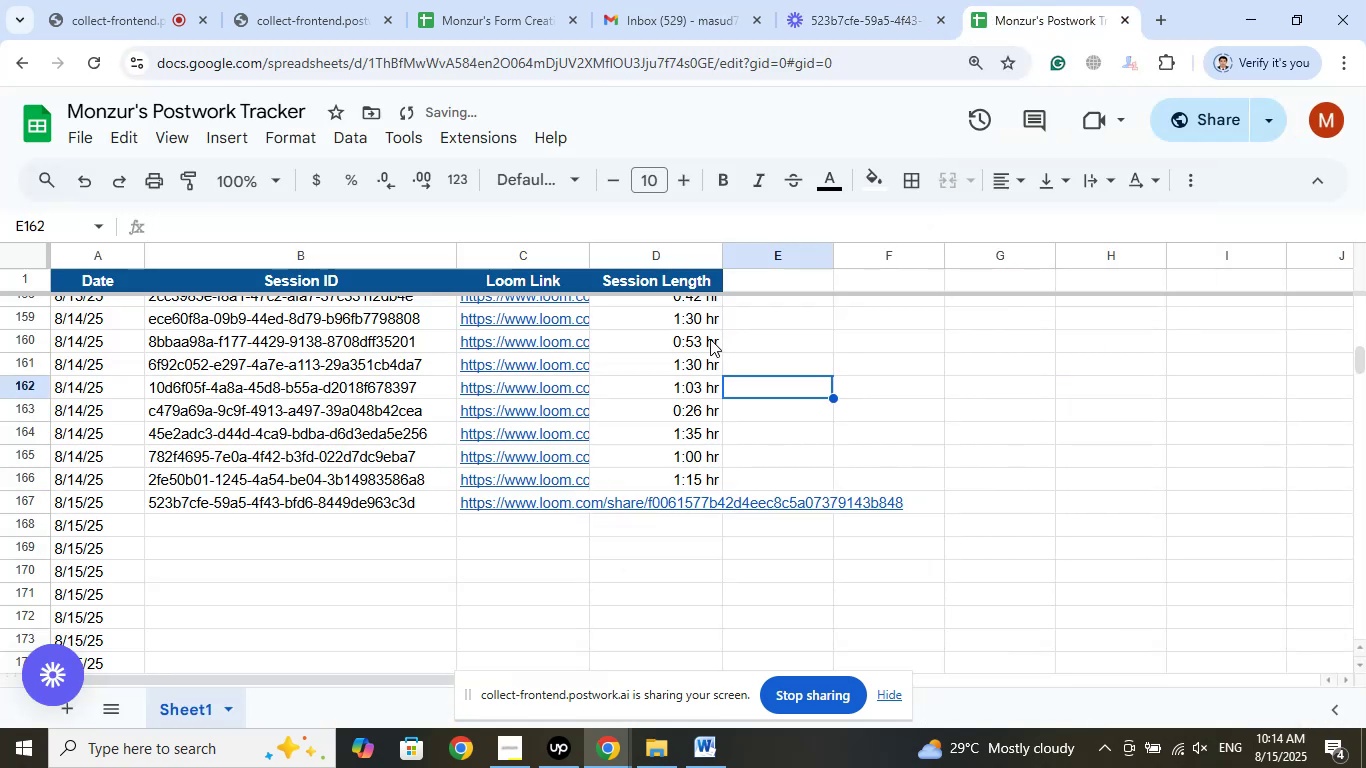 
right_click([710, 339])
 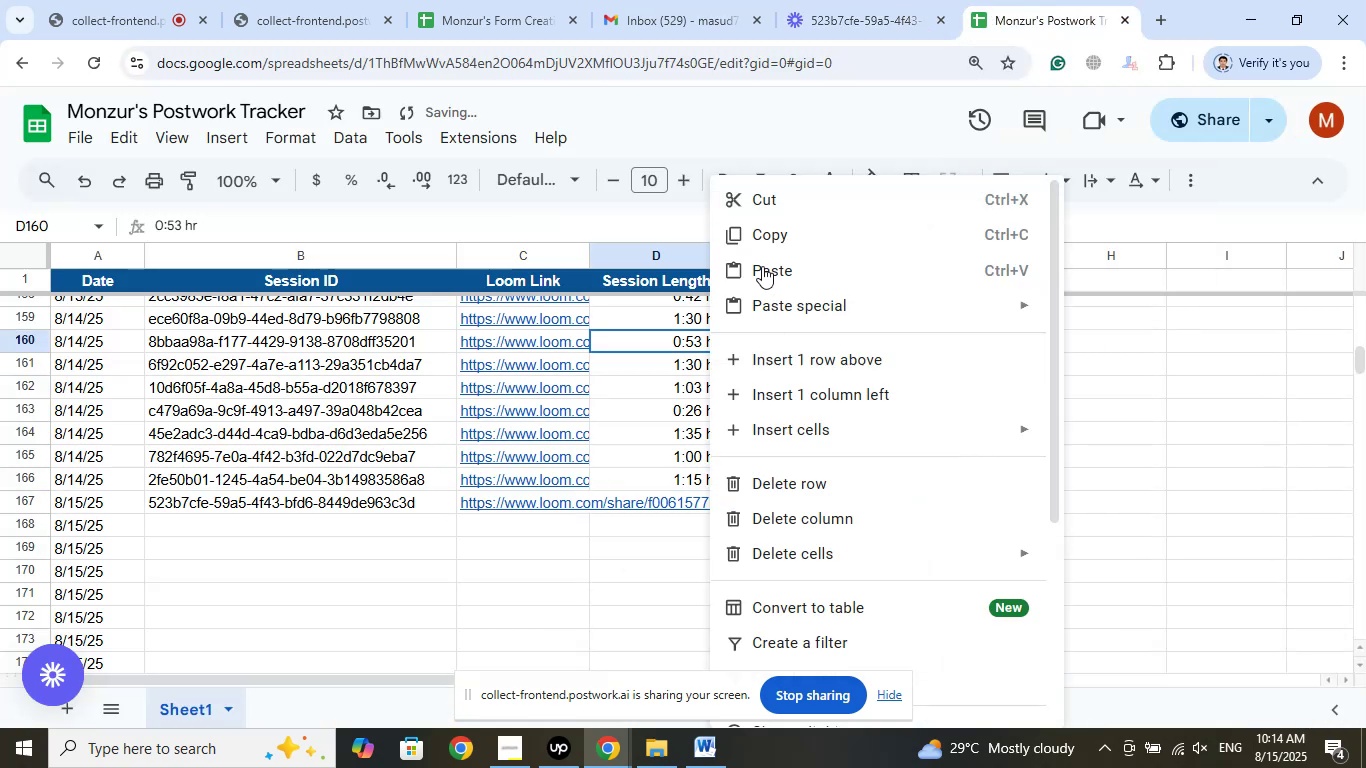 
left_click([780, 232])
 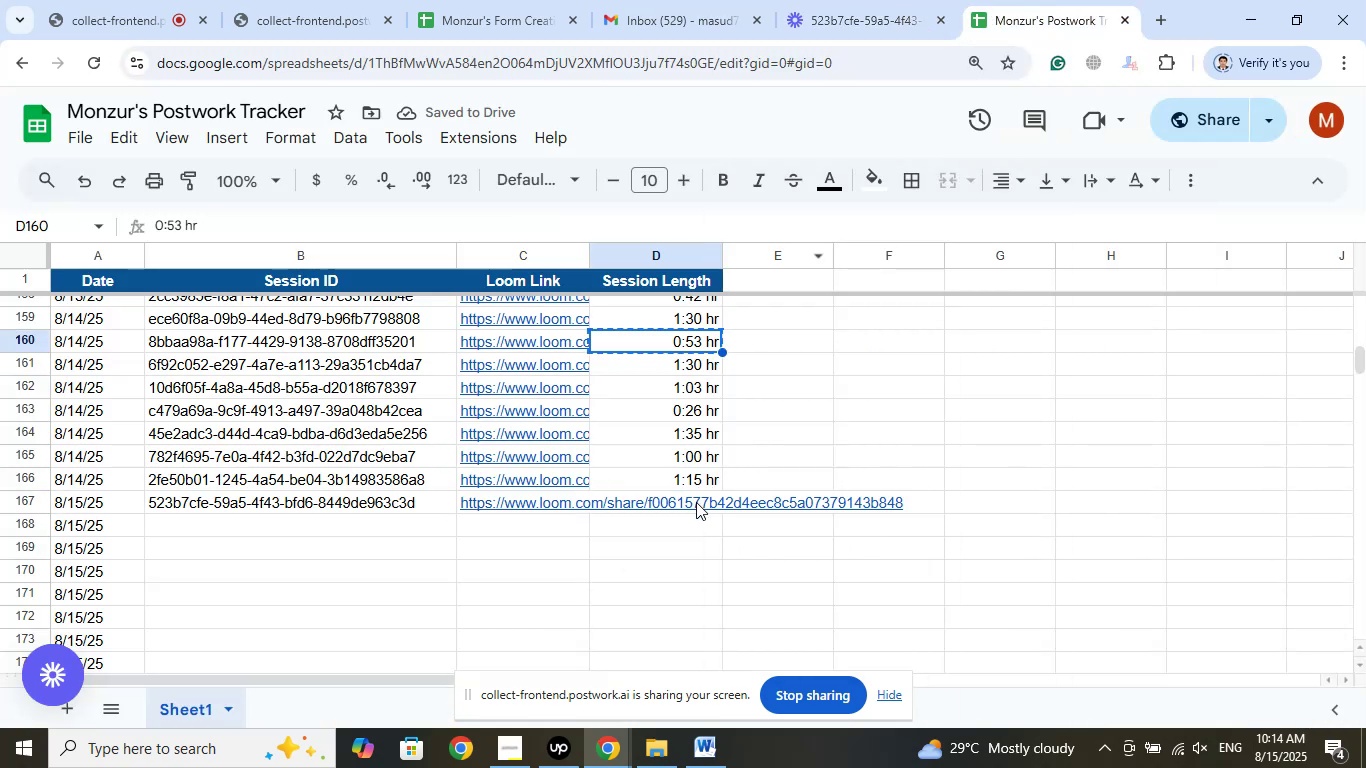 
right_click([696, 502])
 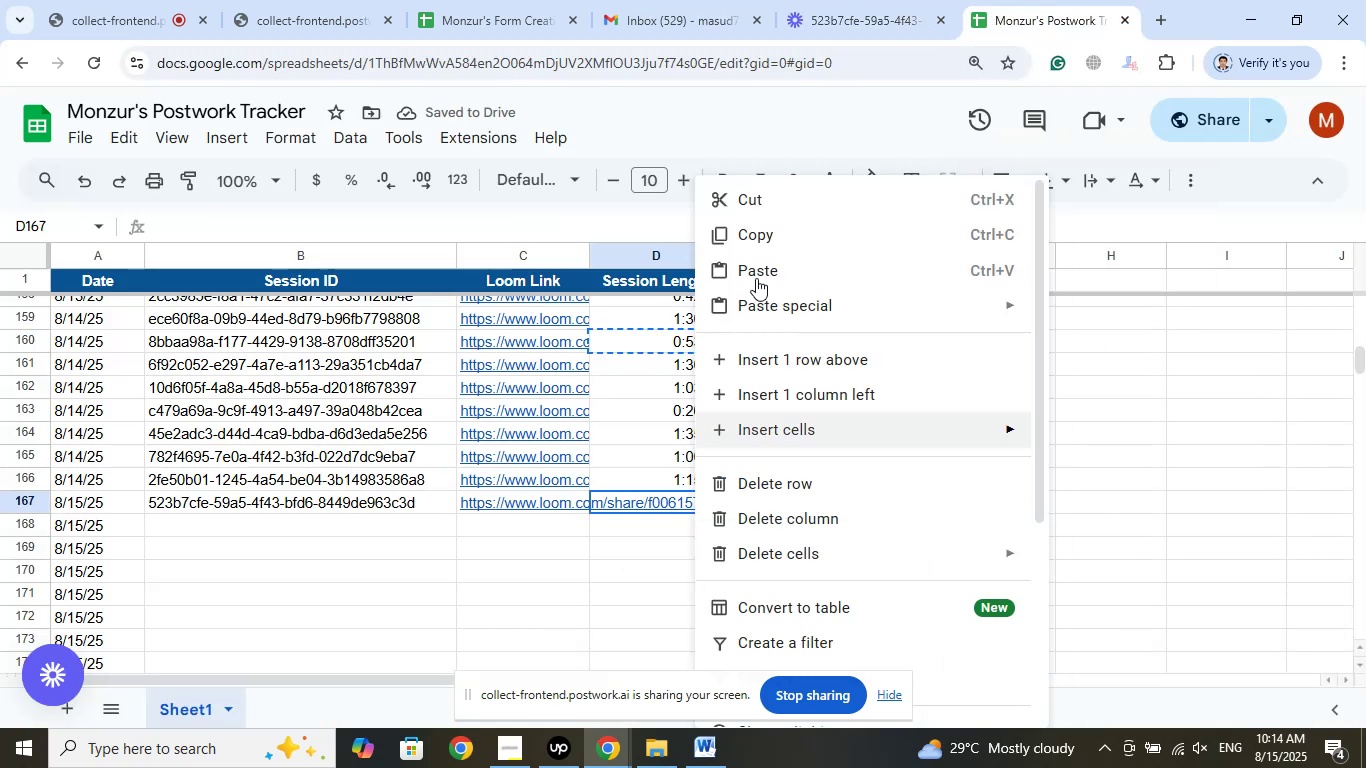 
left_click([757, 269])
 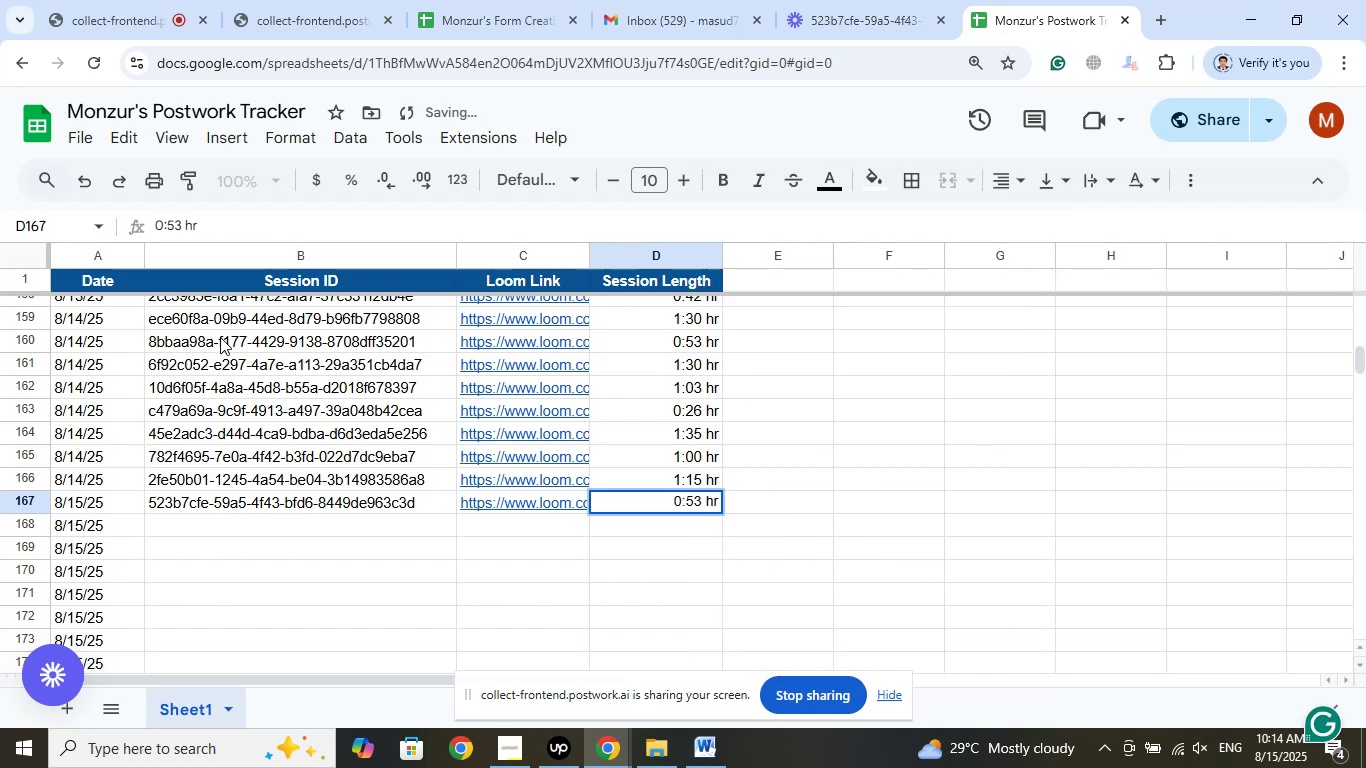 
key(Backspace)
 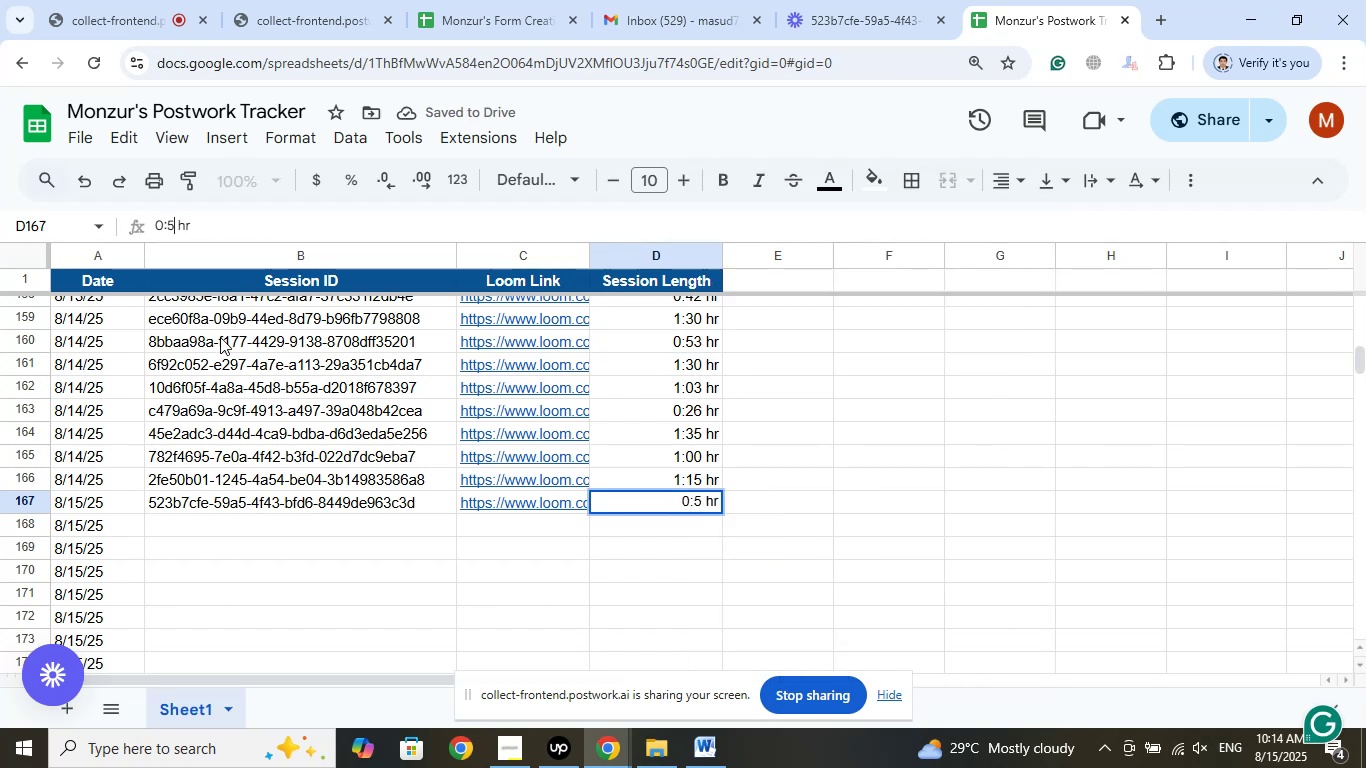 
key(Numpad1)
 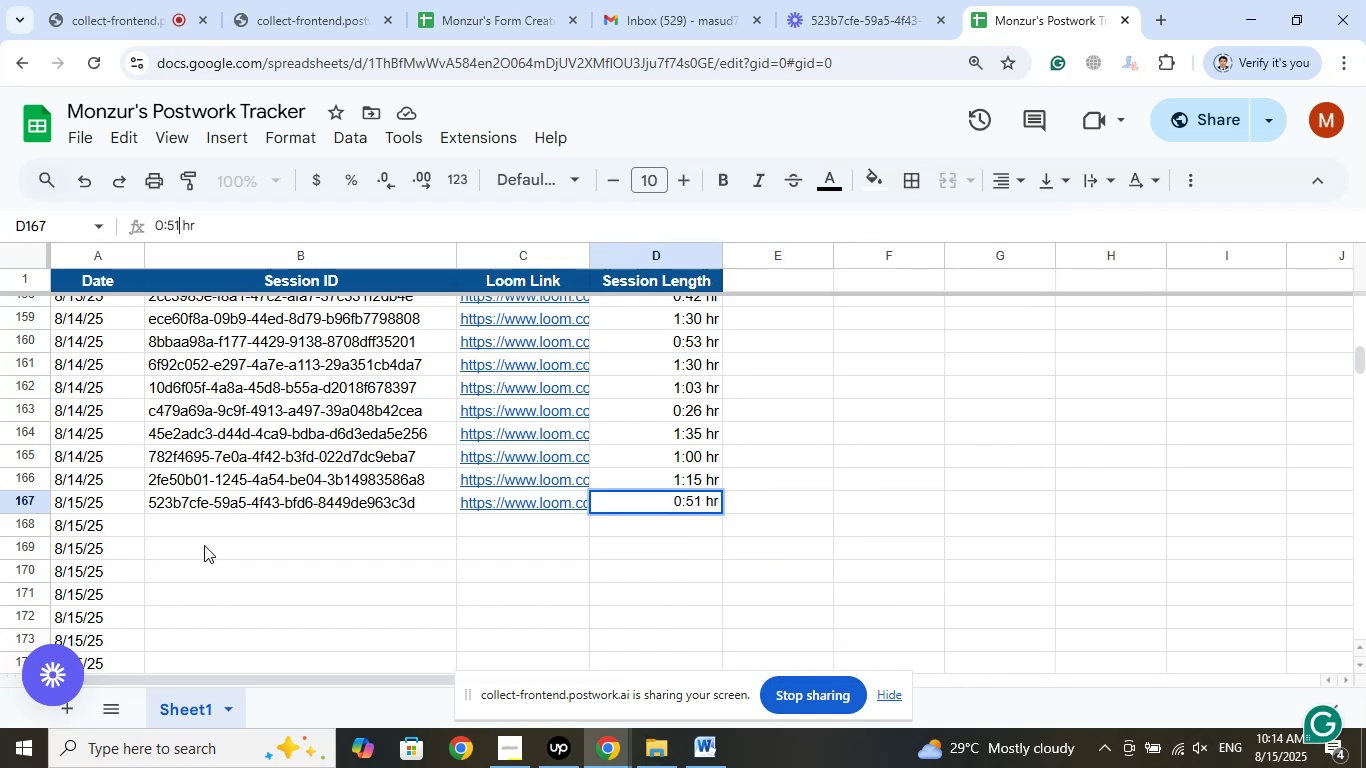 
left_click([214, 530])
 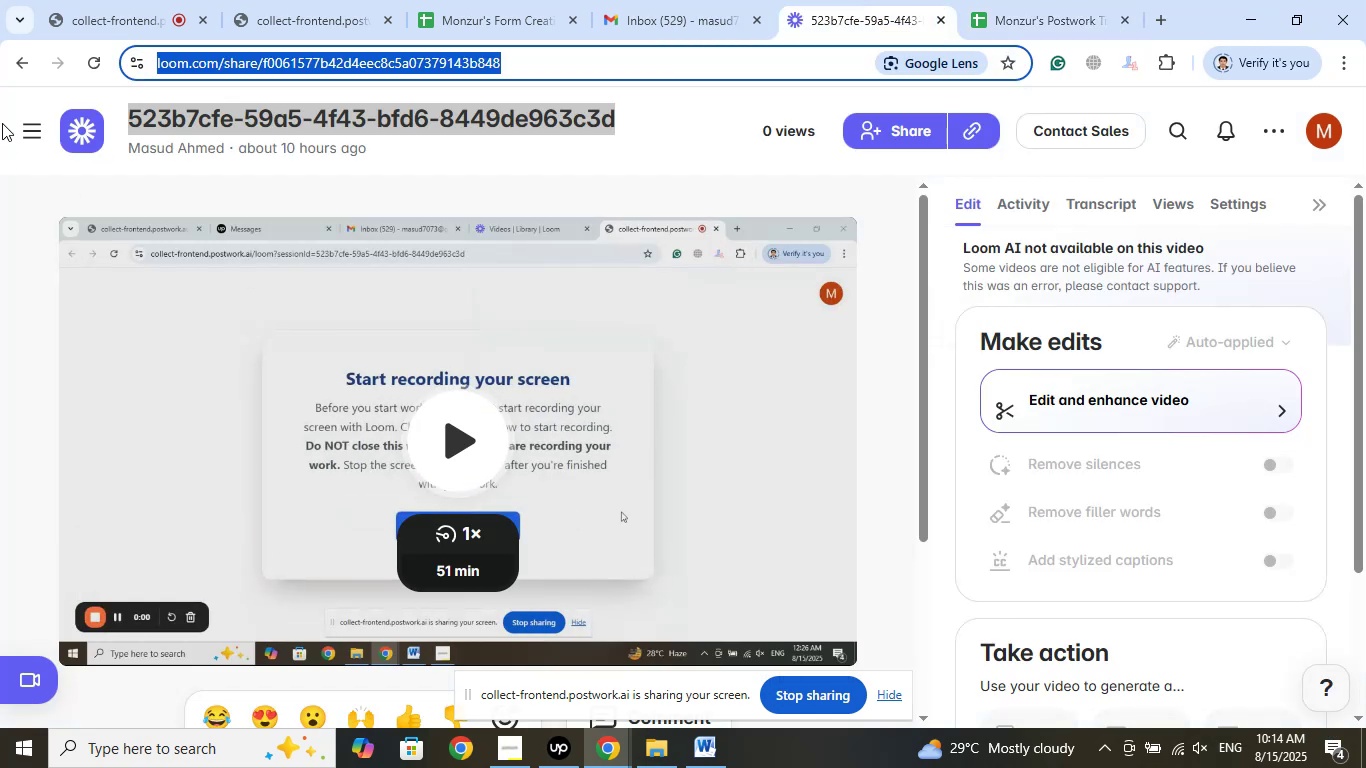 
left_click([13, 68])
 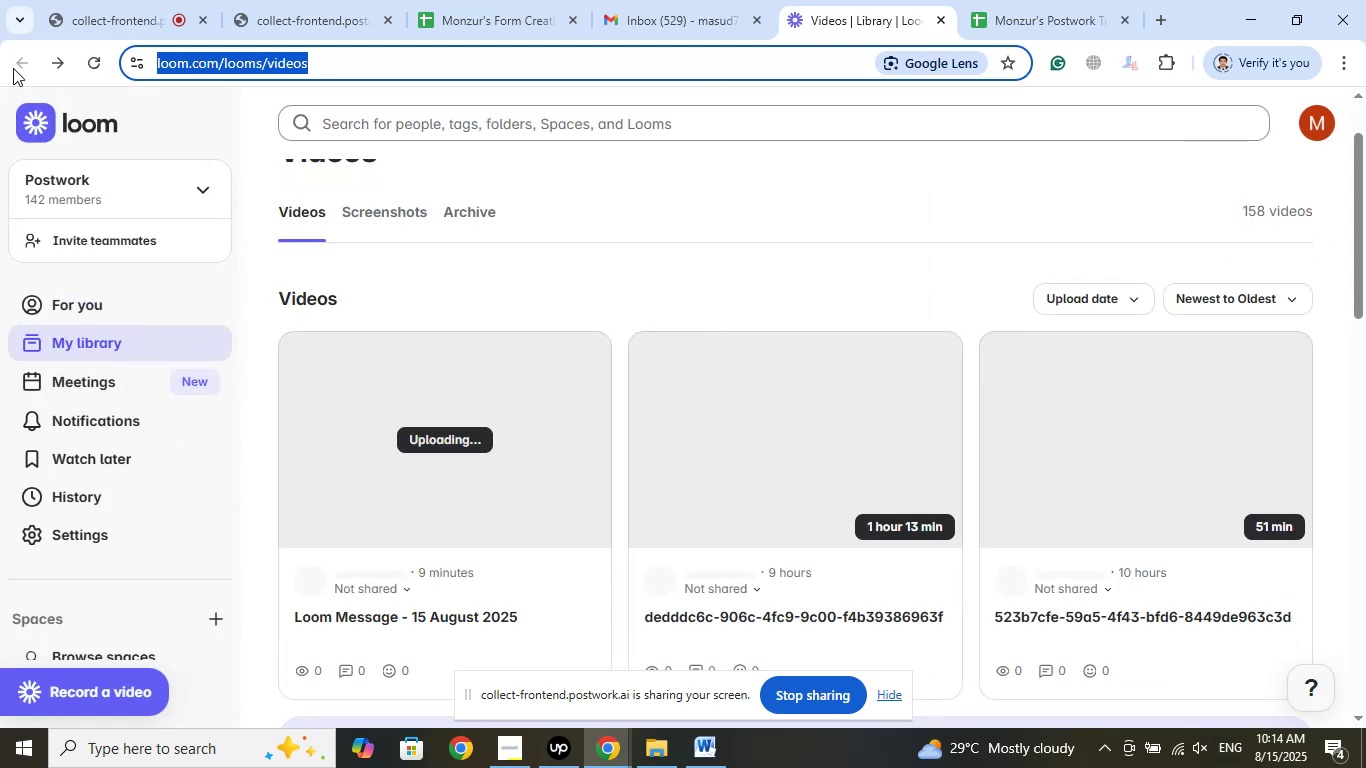 
wait(11.45)
 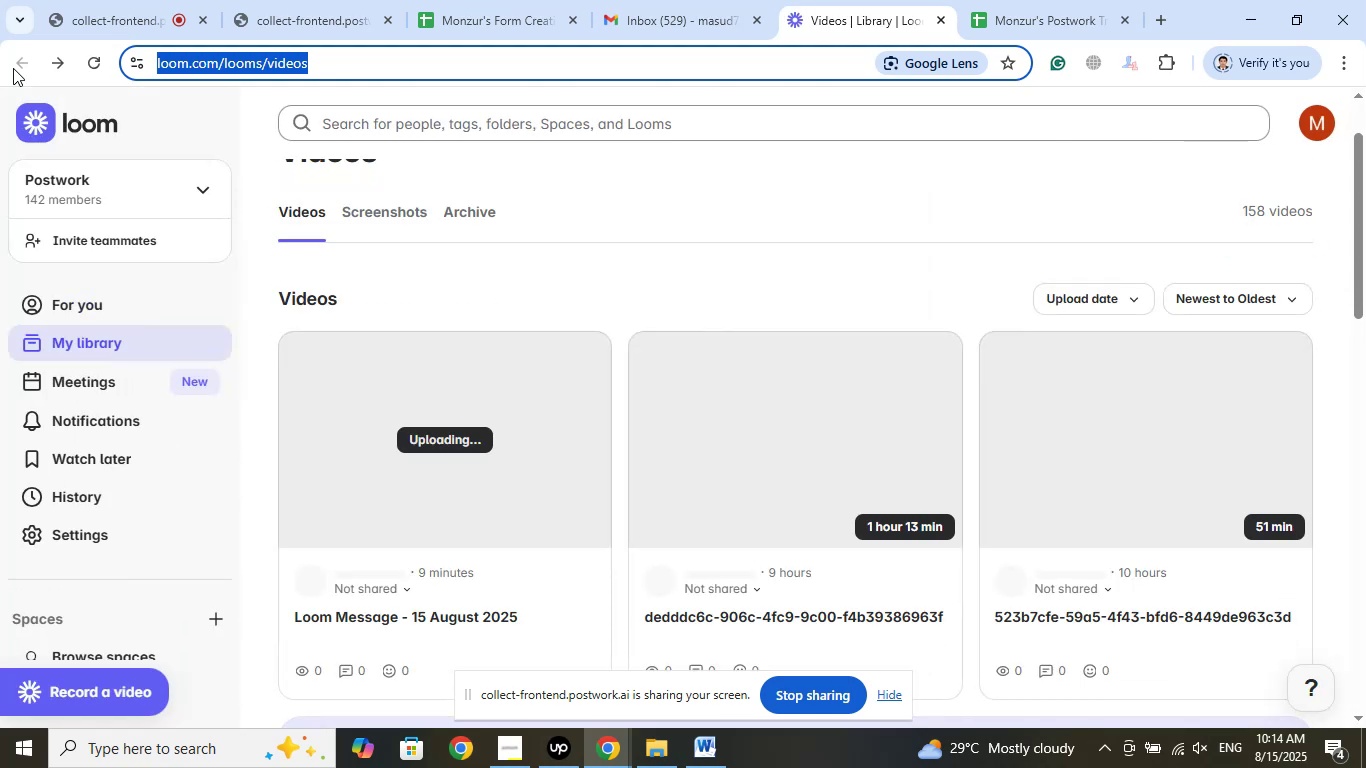 
left_click([799, 421])
 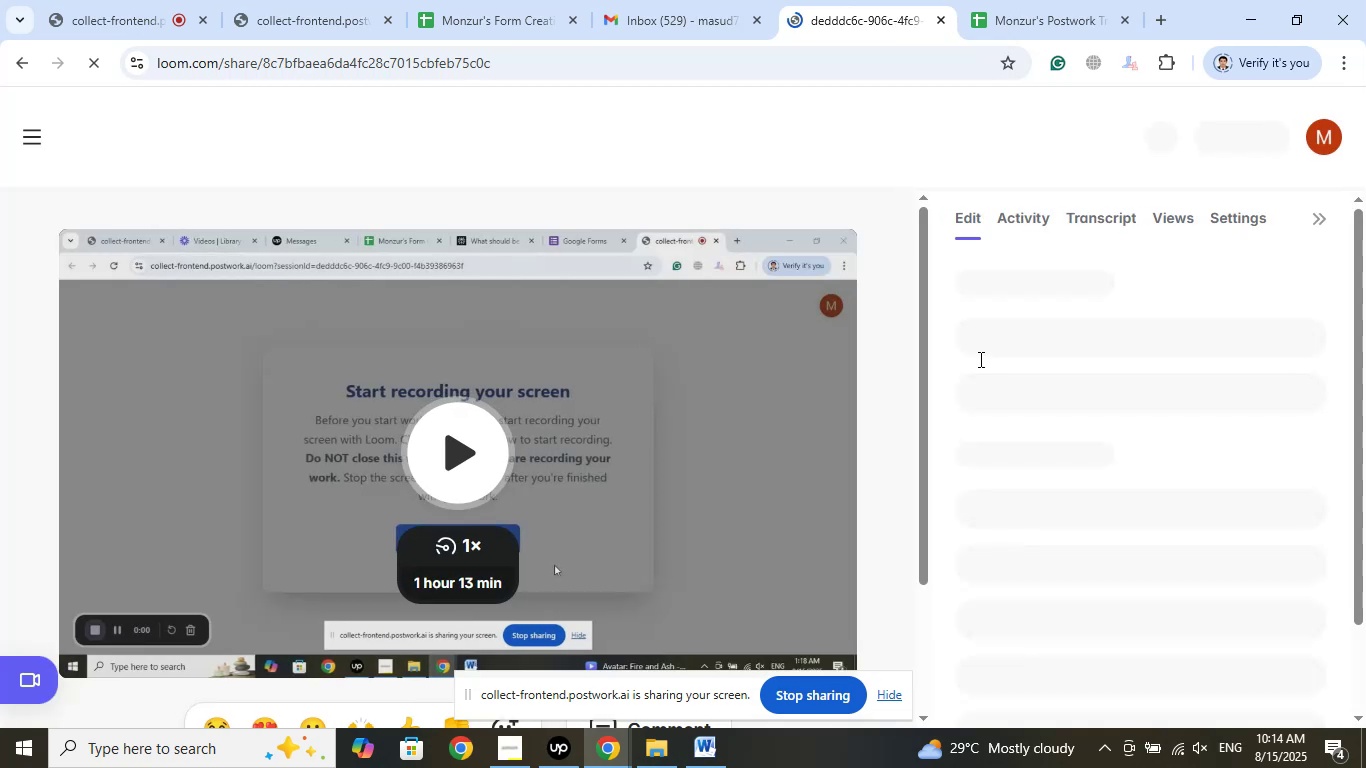 
wait(20.59)
 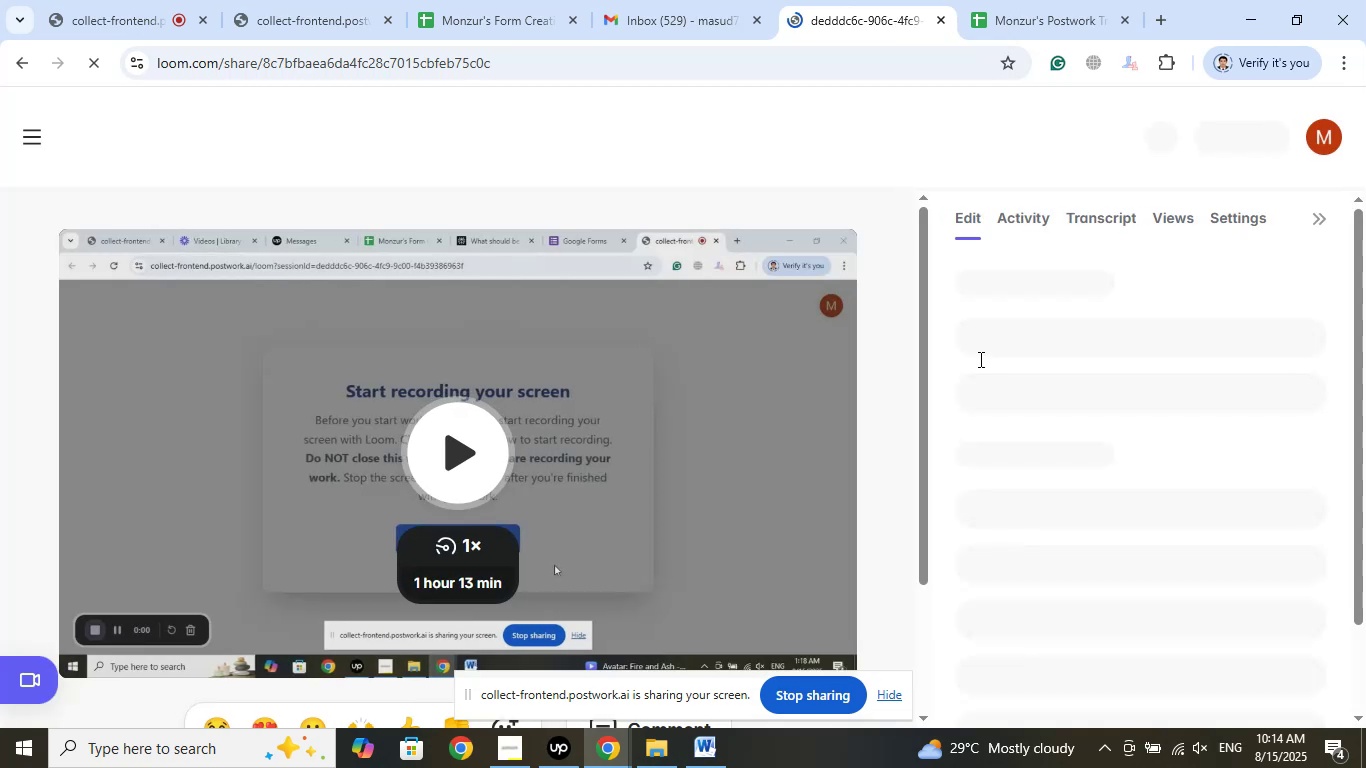 
left_click([892, 132])
 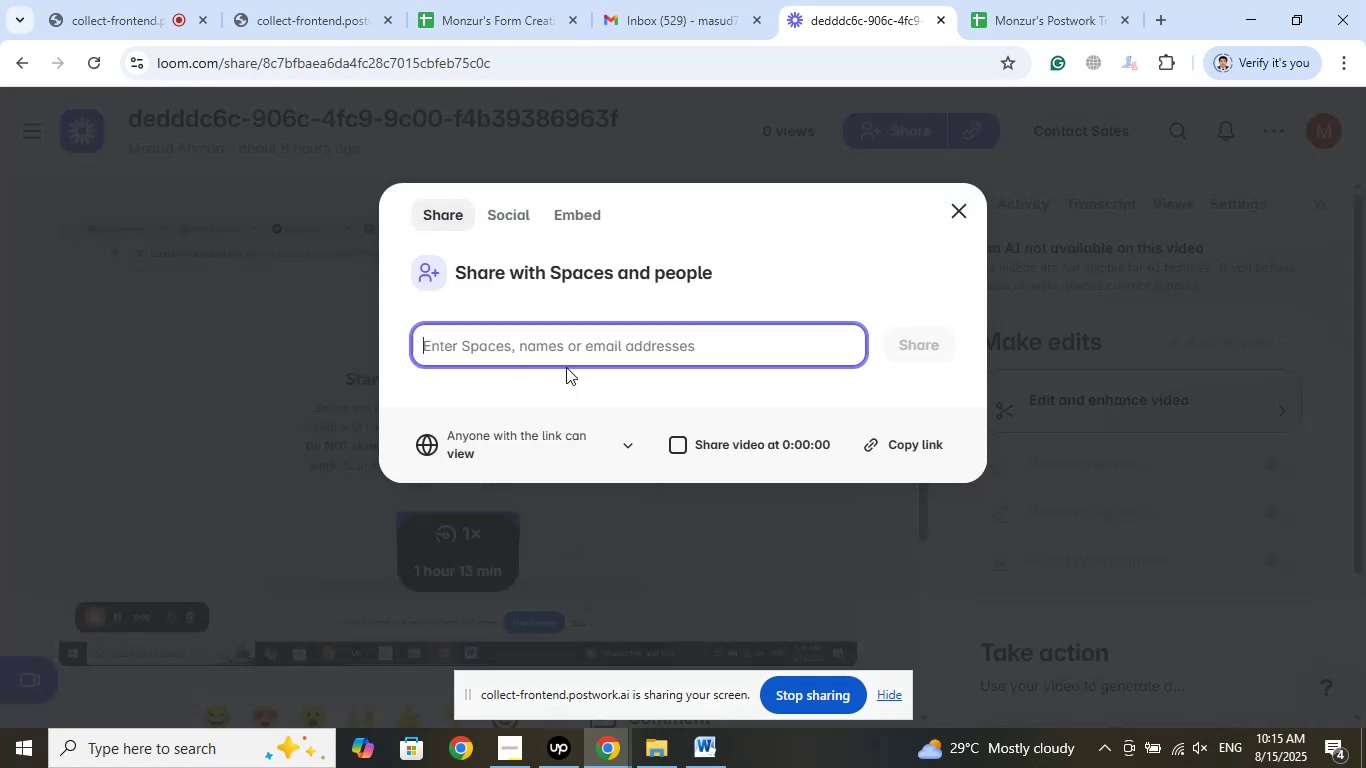 
left_click([484, 336])
 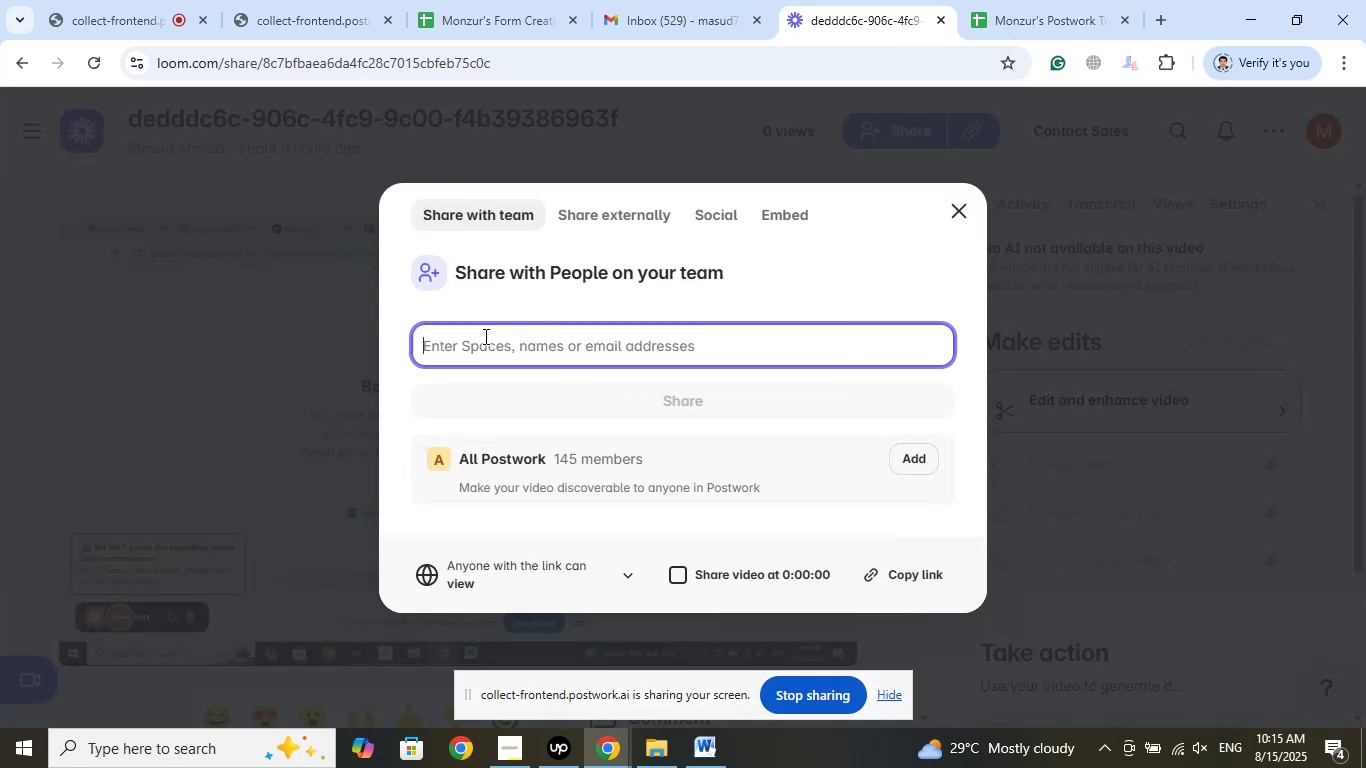 
right_click([484, 336])
 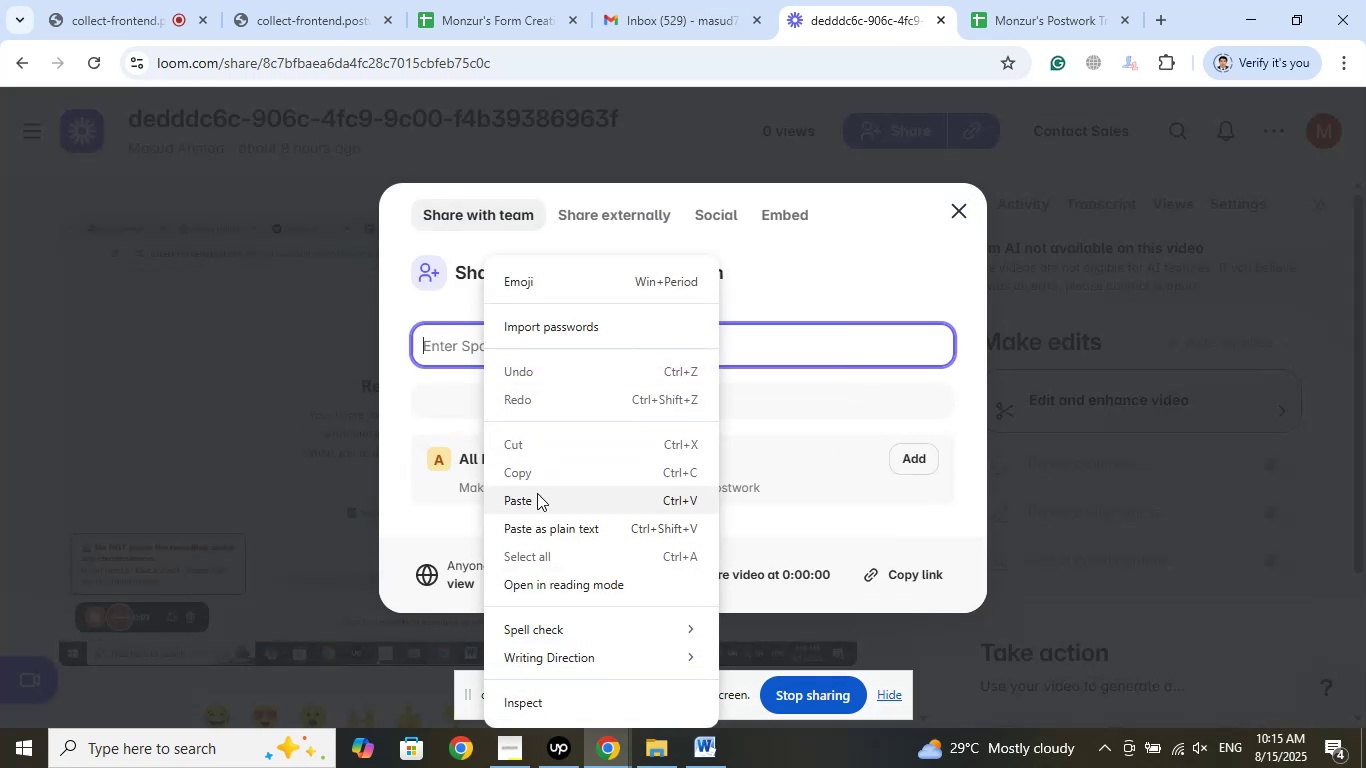 
left_click([536, 495])
 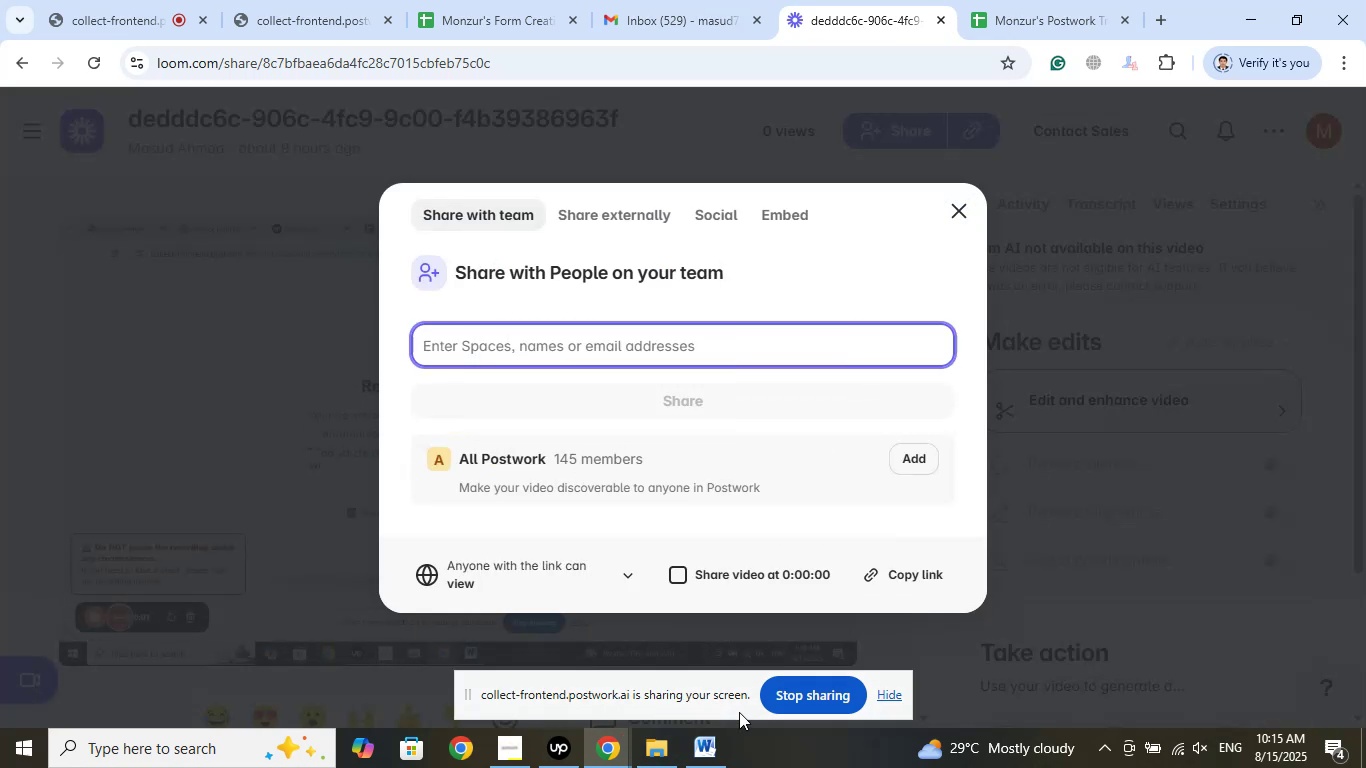 
left_click([699, 747])
 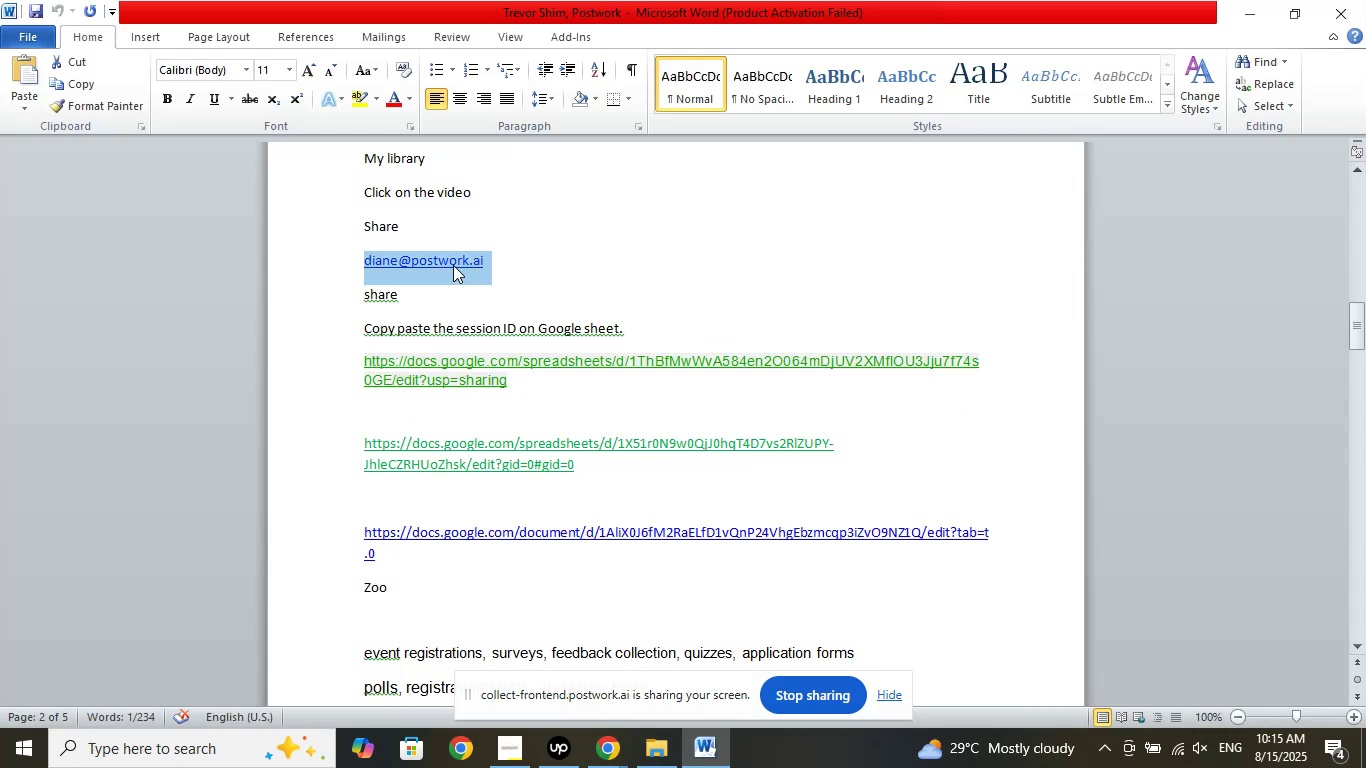 
right_click([453, 265])
 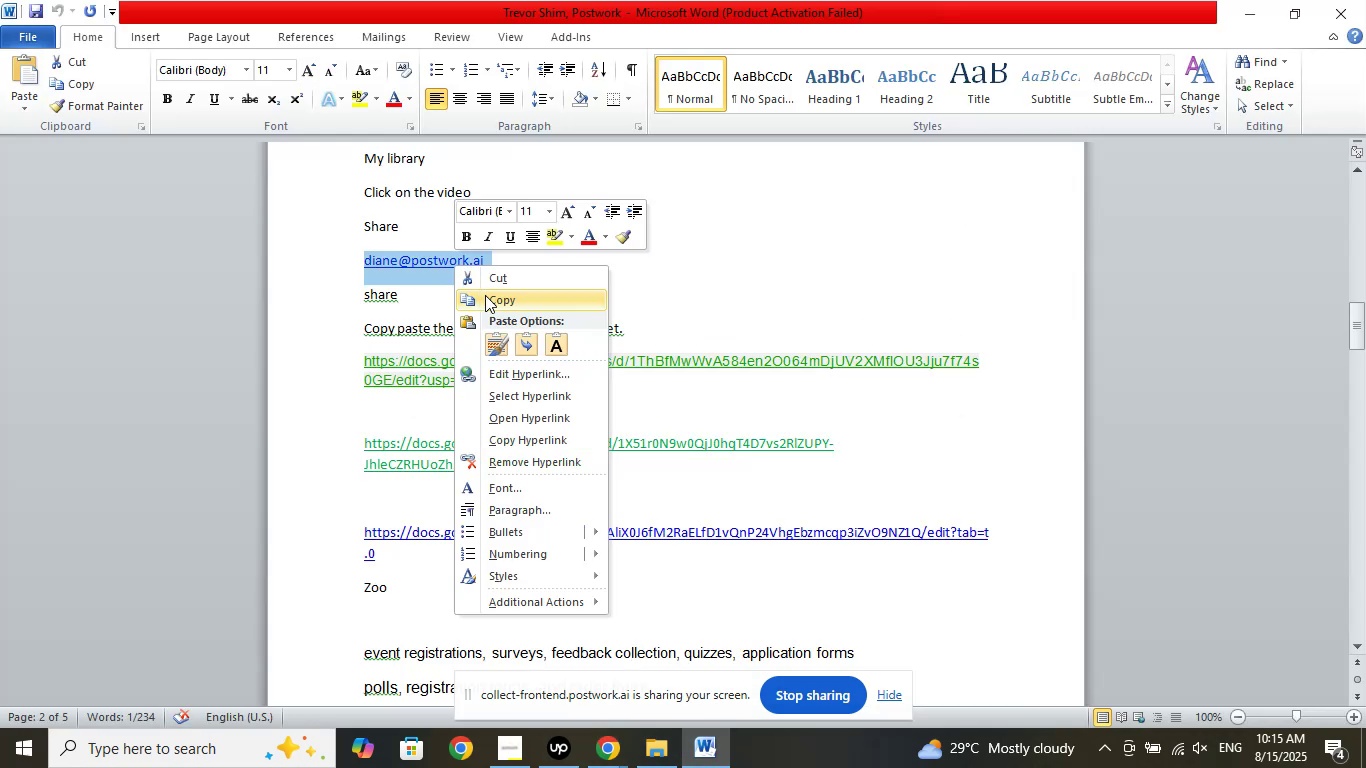 
left_click([485, 295])
 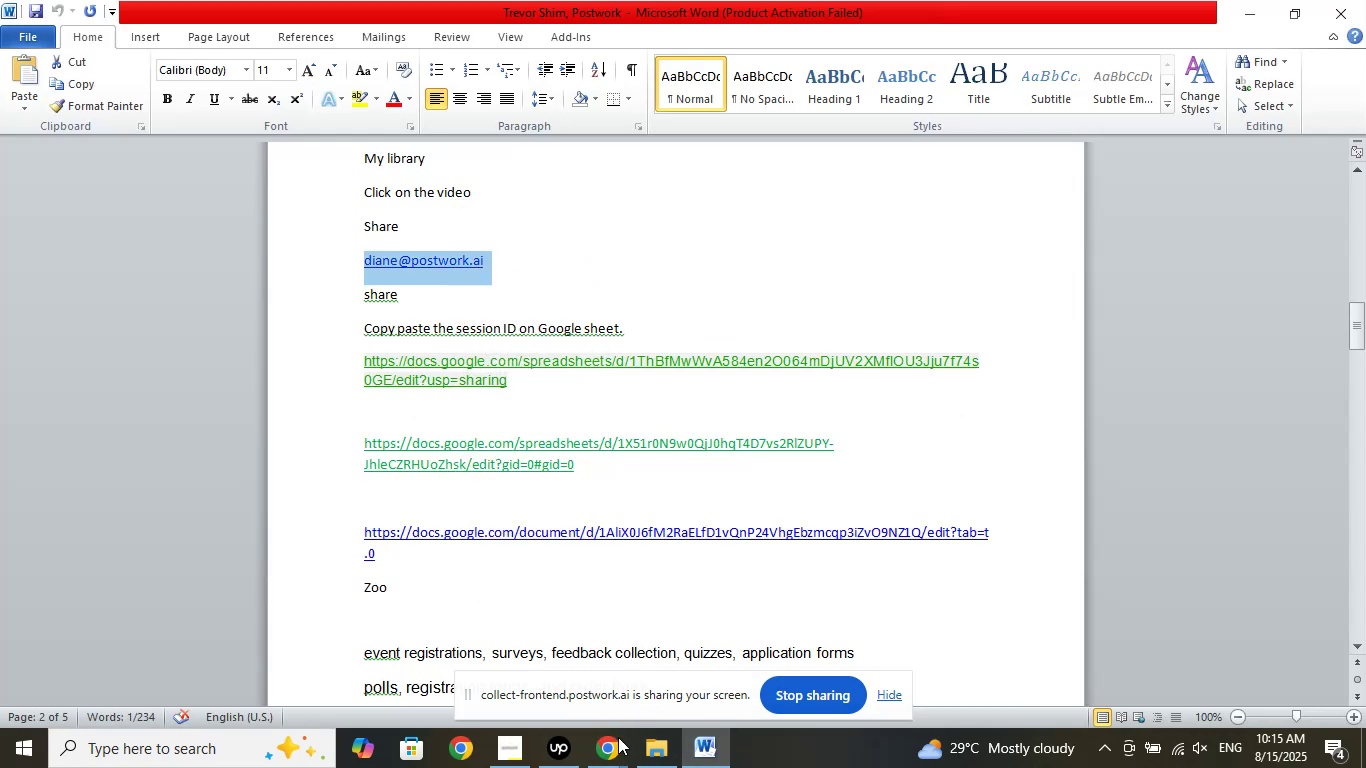 
left_click([616, 743])
 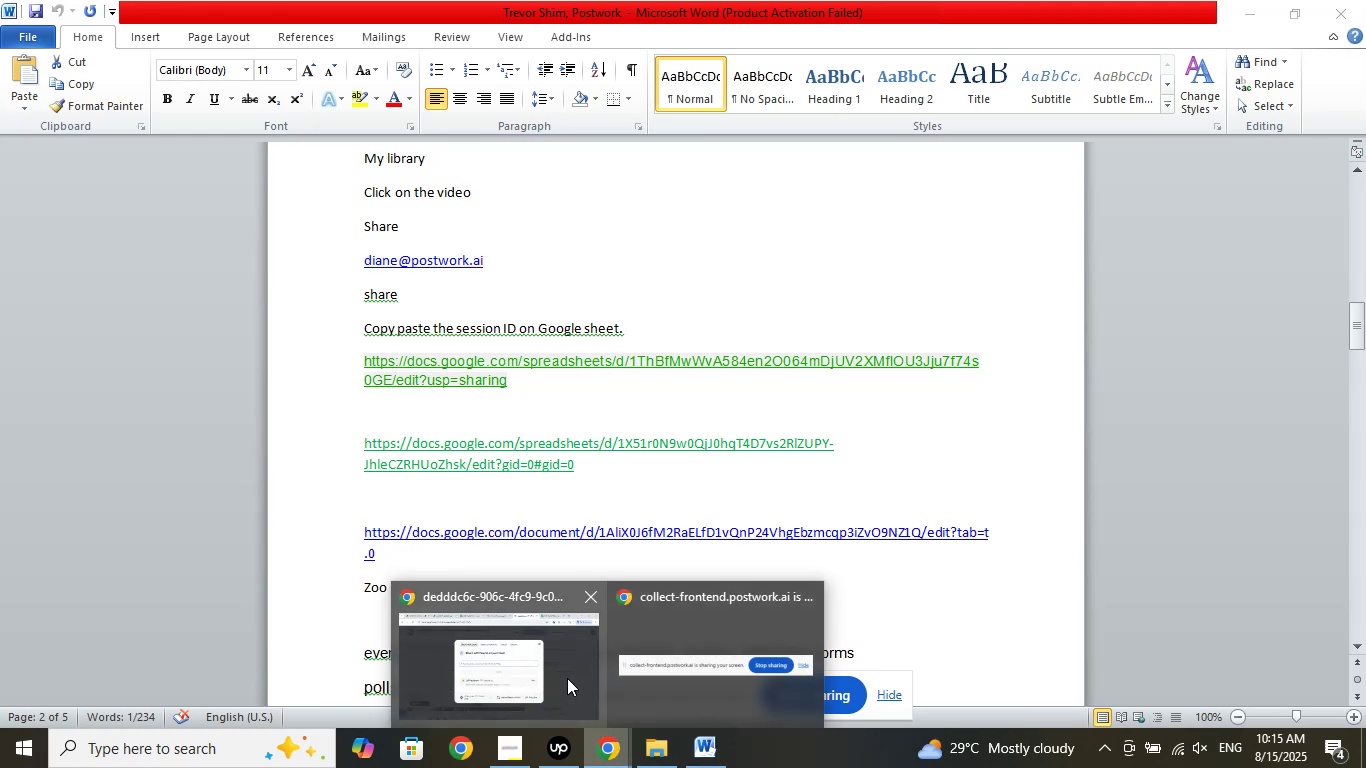 
left_click([567, 677])
 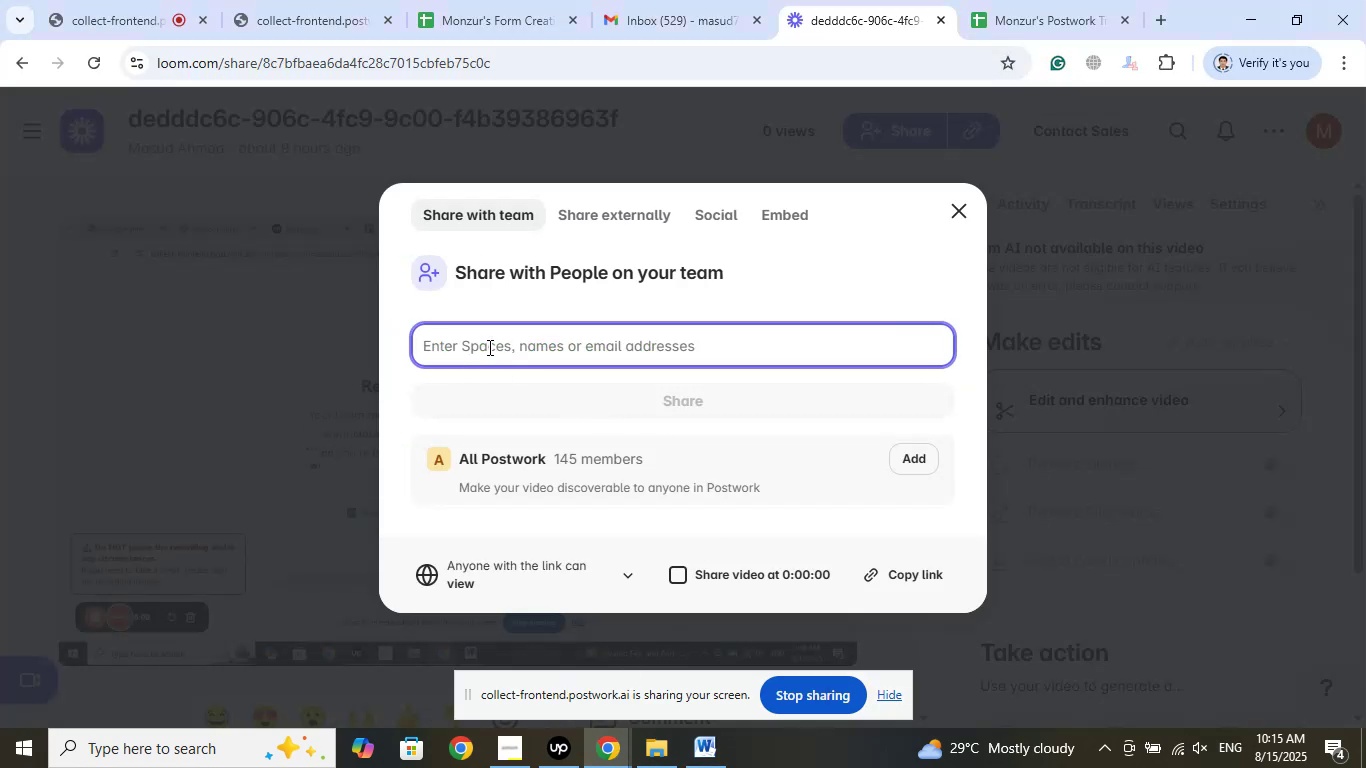 
right_click([487, 344])
 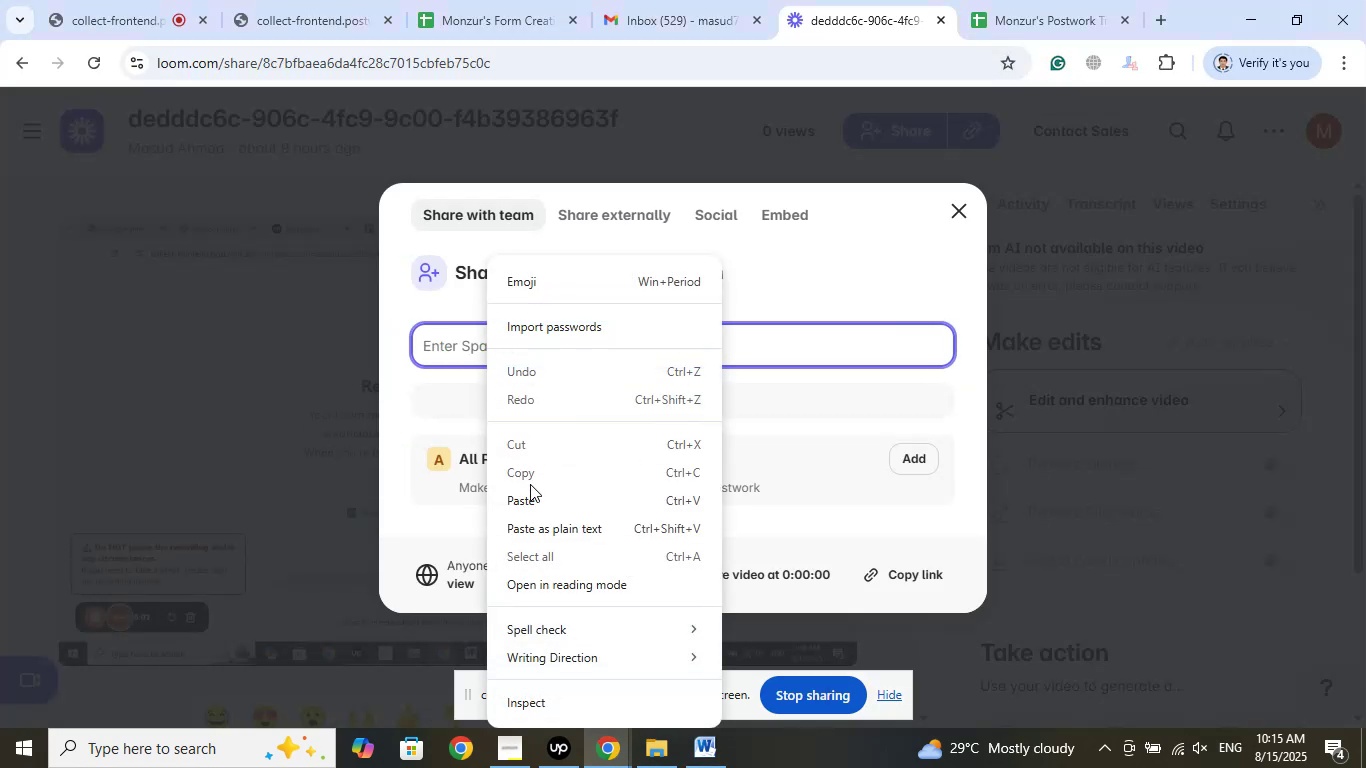 
left_click([530, 495])
 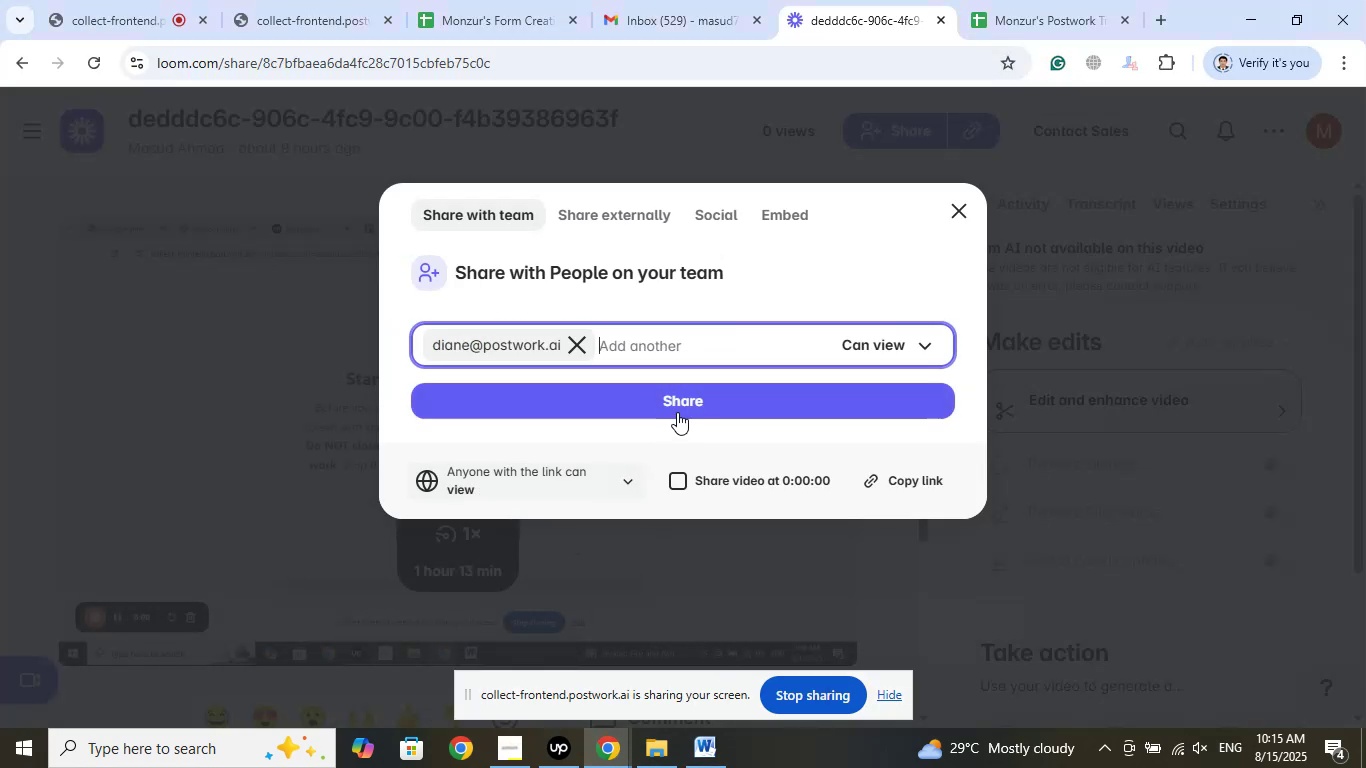 
left_click([677, 412])
 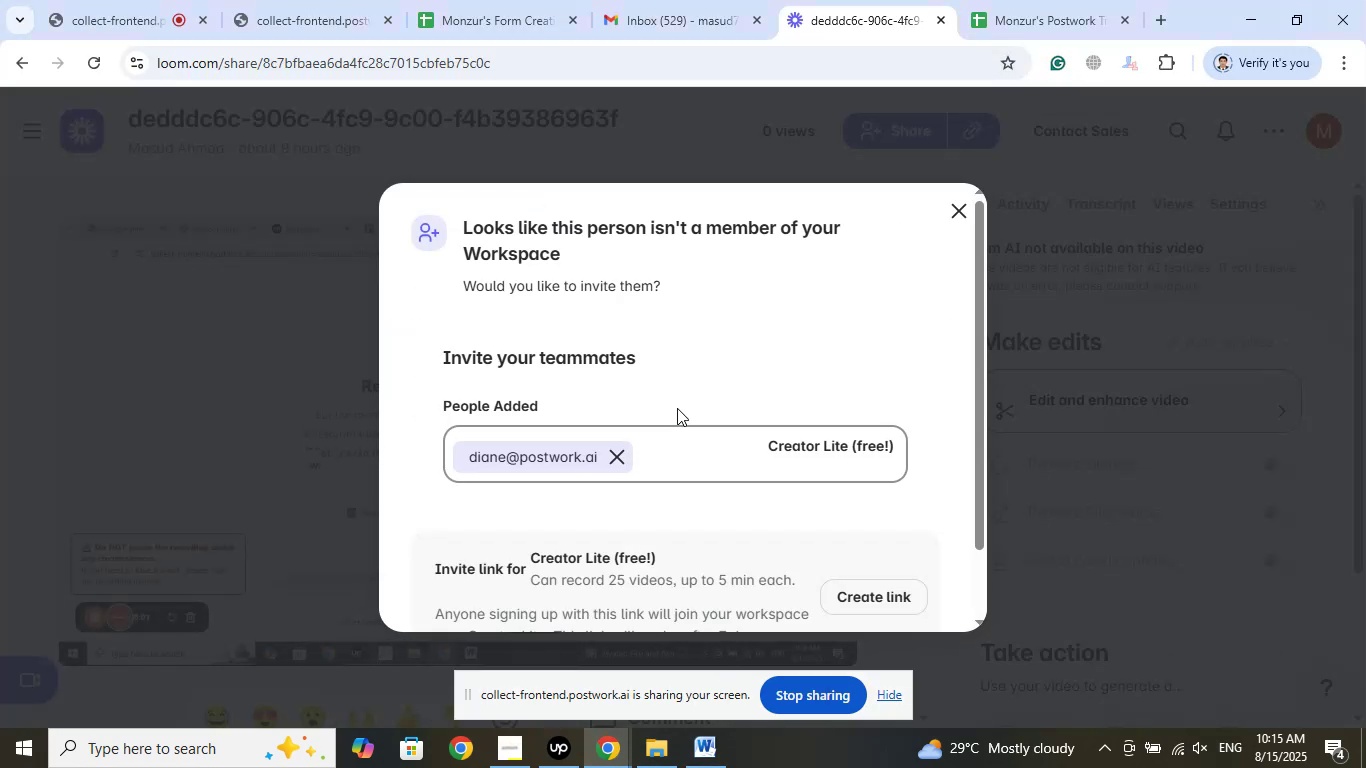 
scroll: coordinate [606, 370], scroll_direction: down, amount: 5.0
 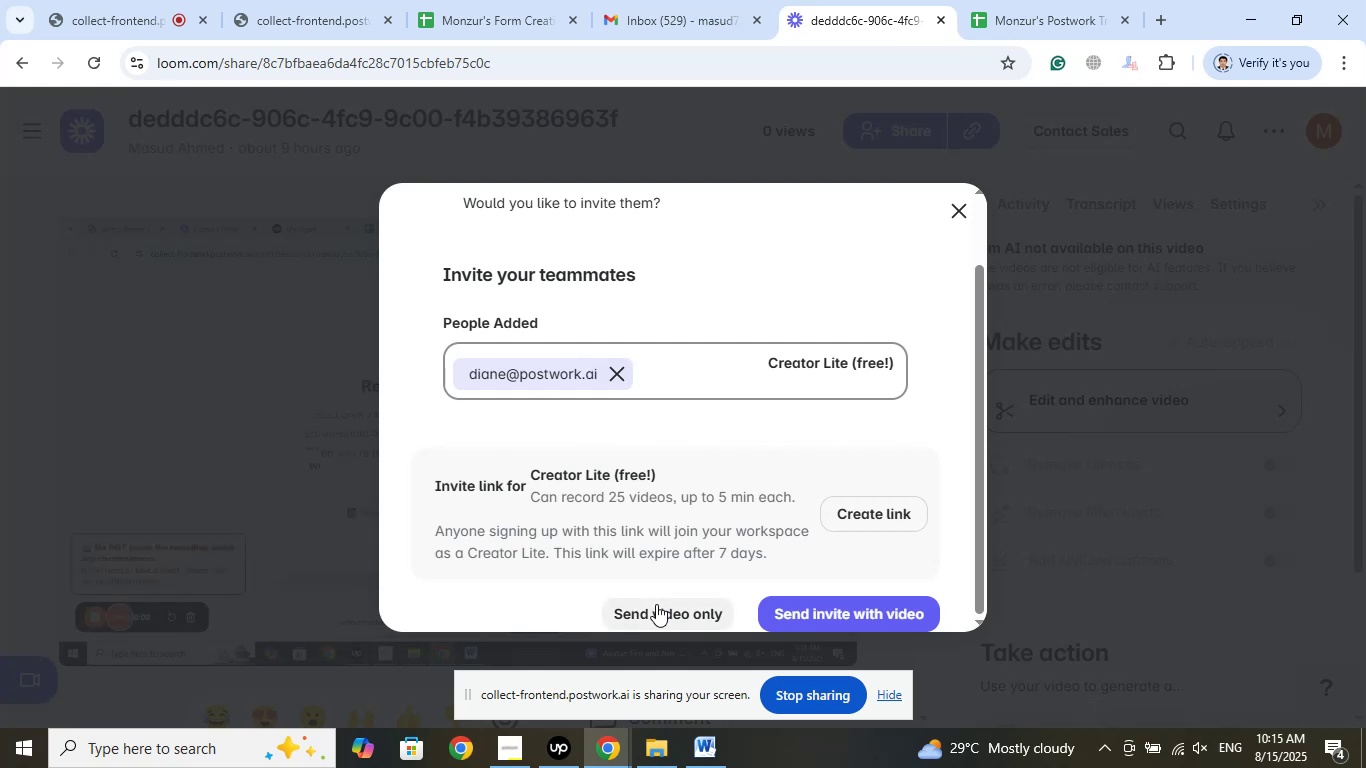 
left_click([656, 604])
 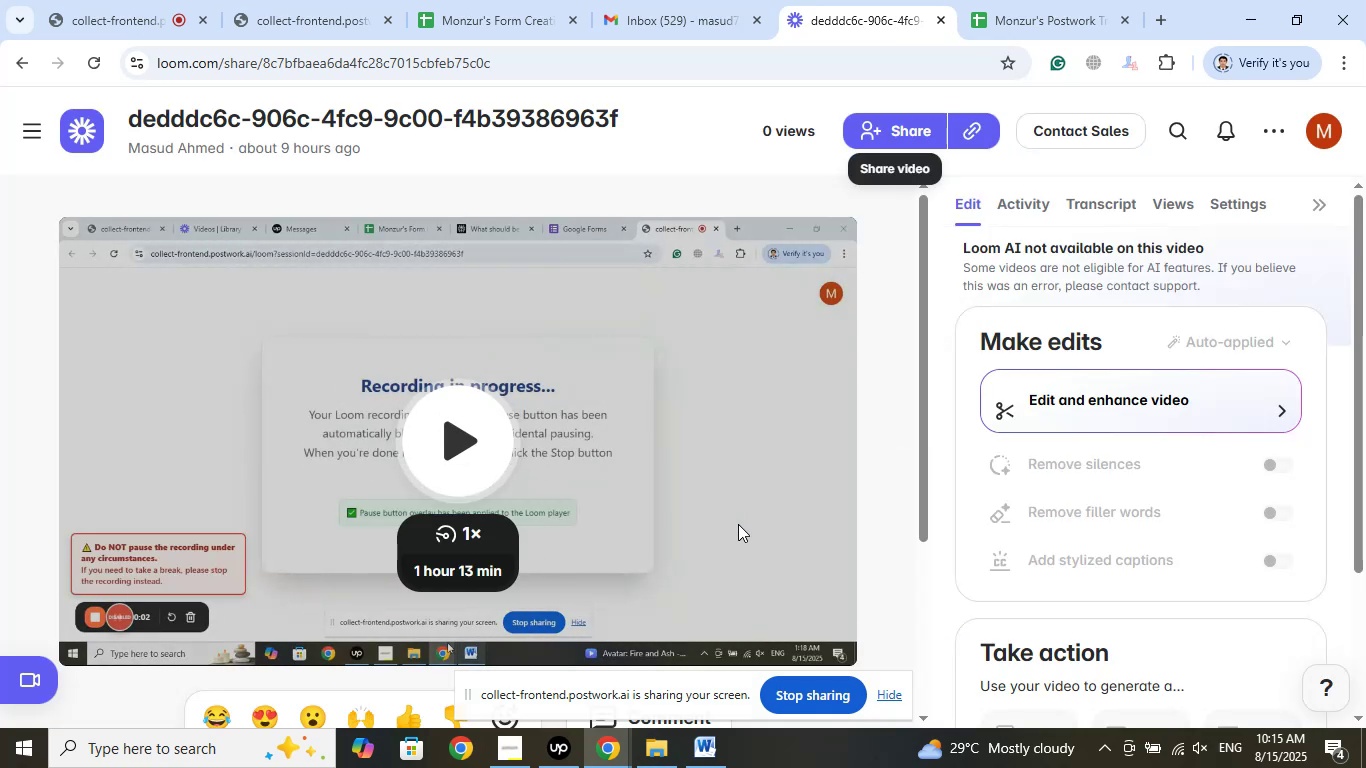 
wait(5.29)
 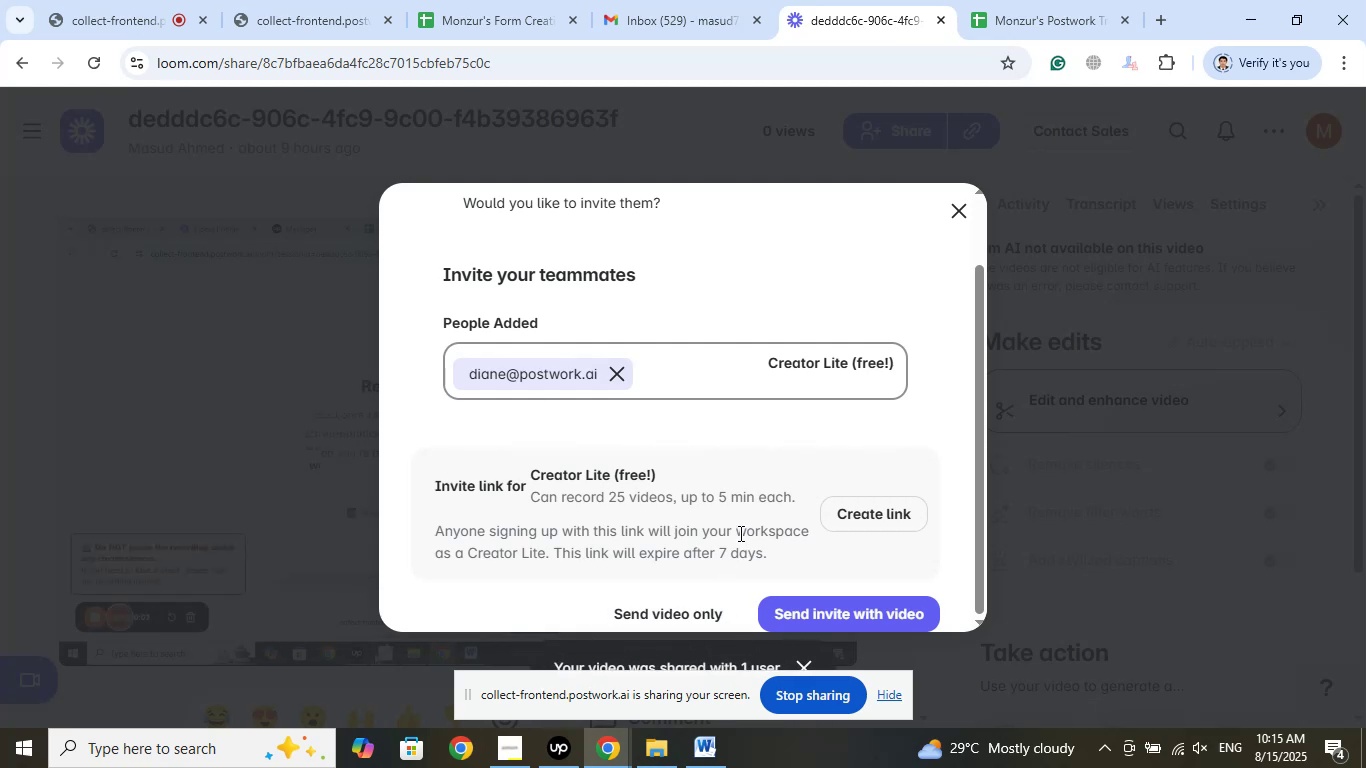 
left_click([906, 138])
 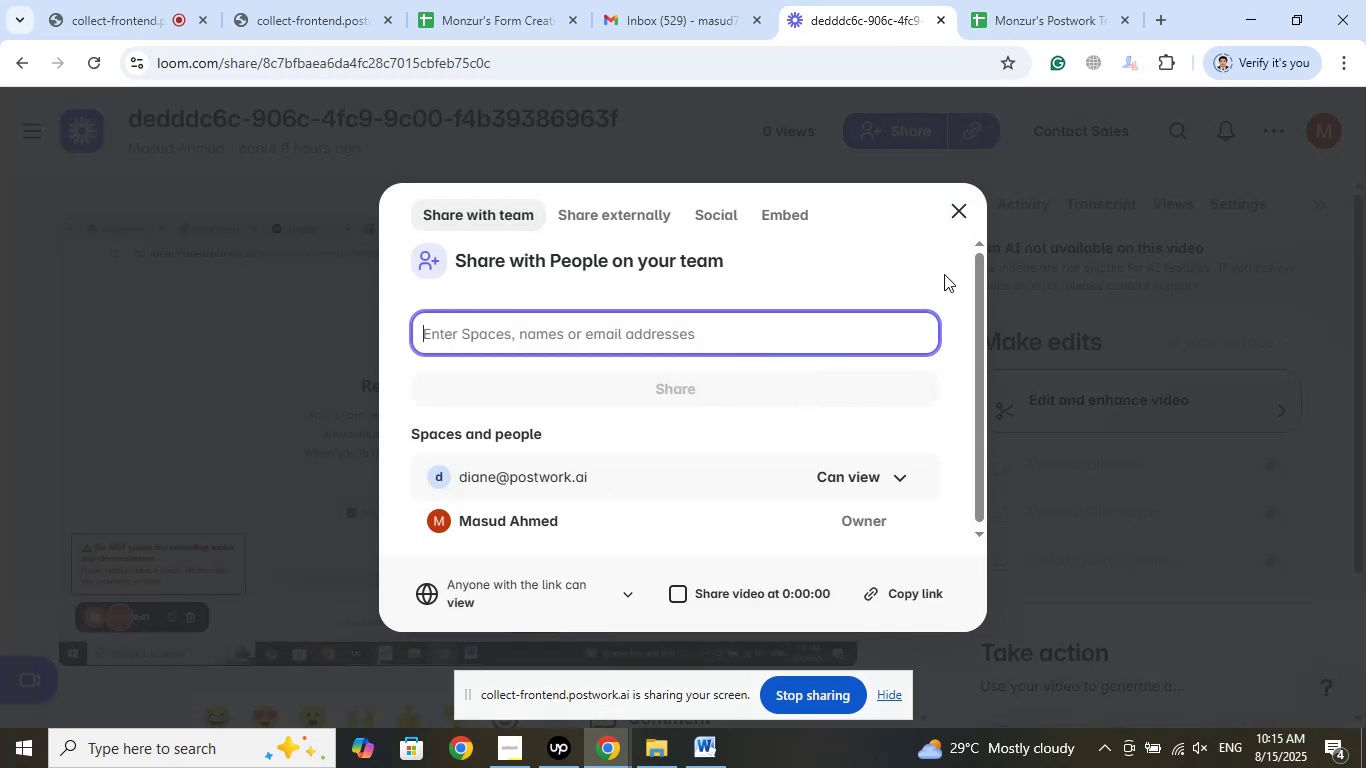 
left_click([959, 209])
 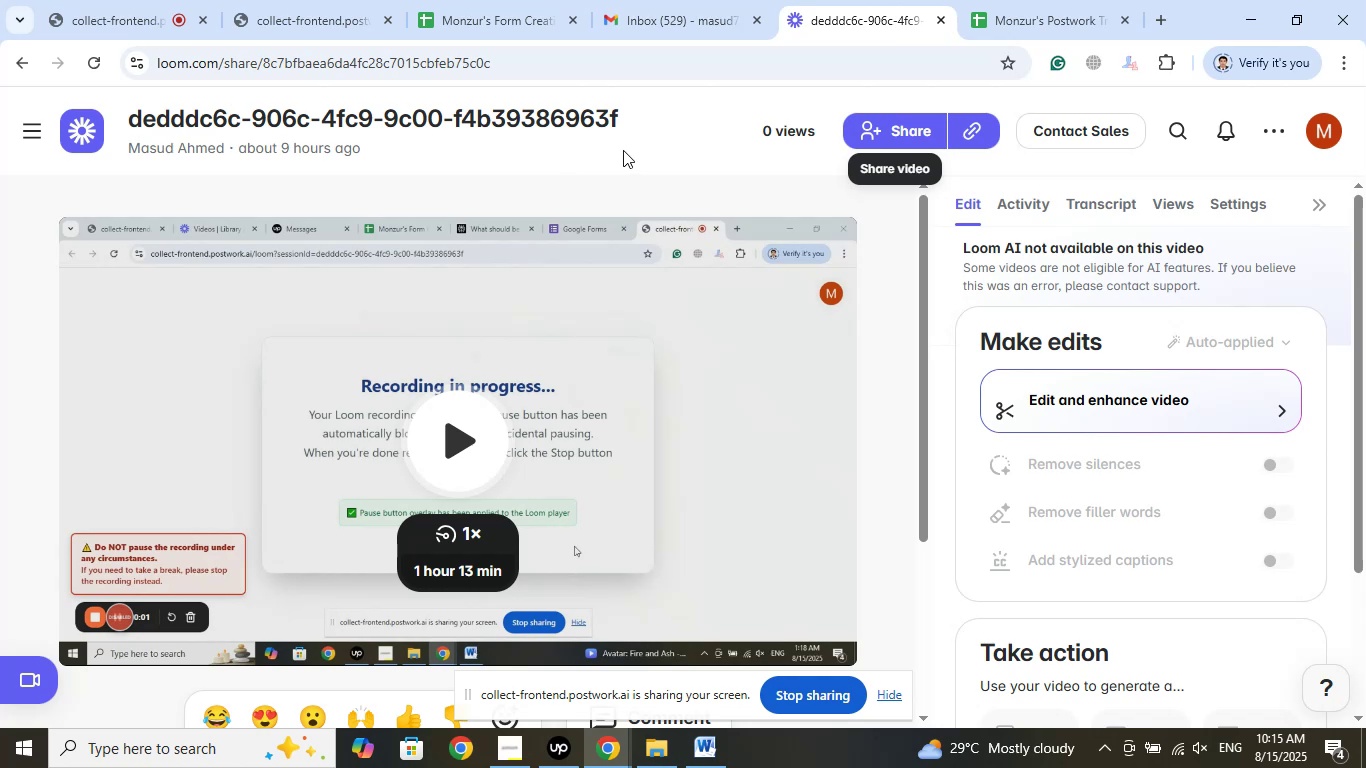 
left_click_drag(start_coordinate=[652, 127], to_coordinate=[107, 101])
 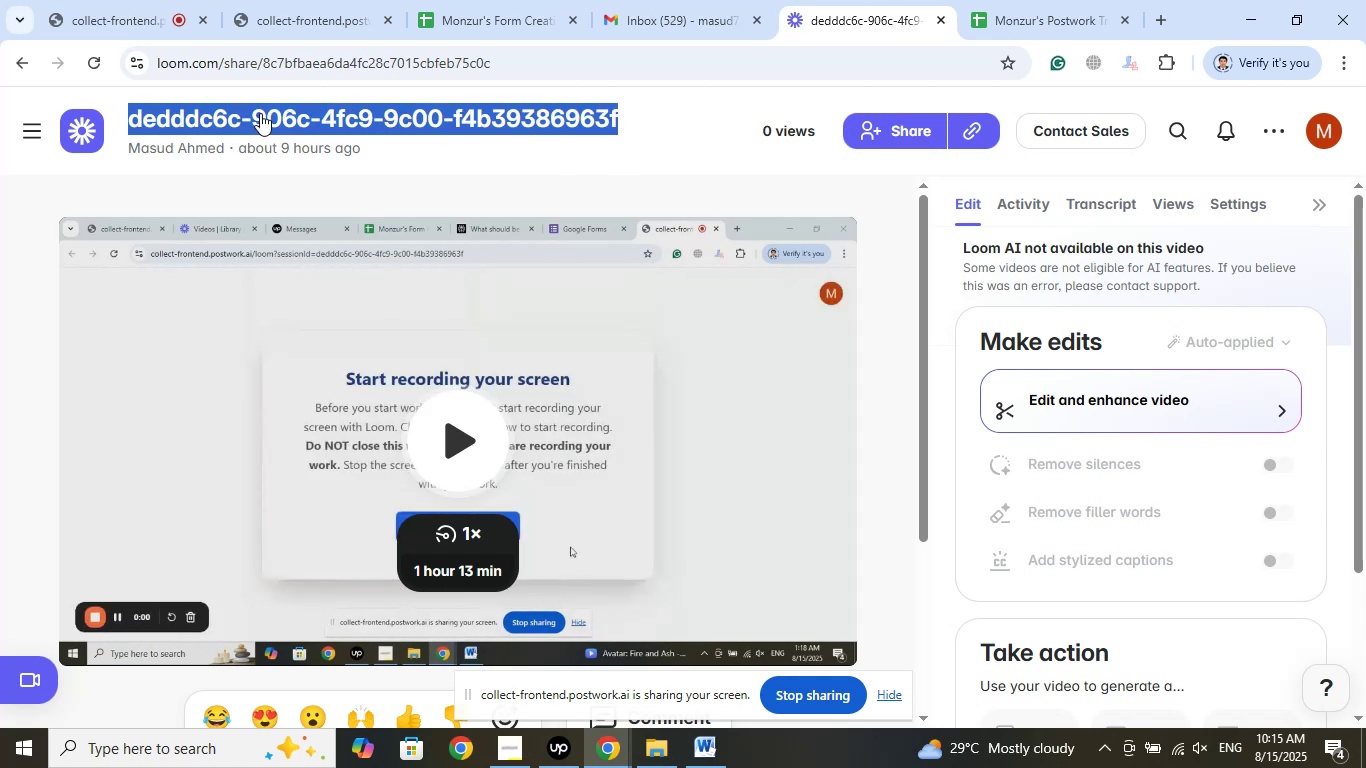 
right_click([264, 114])
 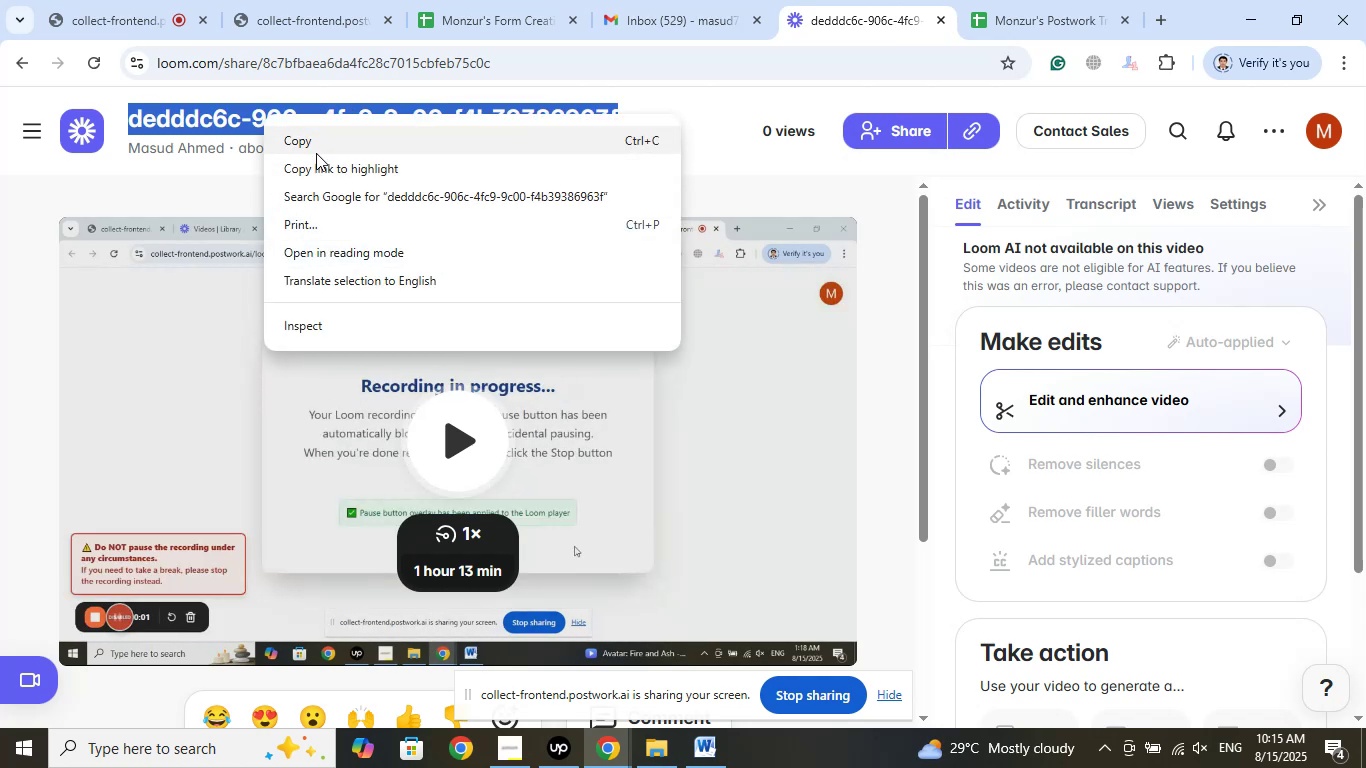 
left_click([316, 149])
 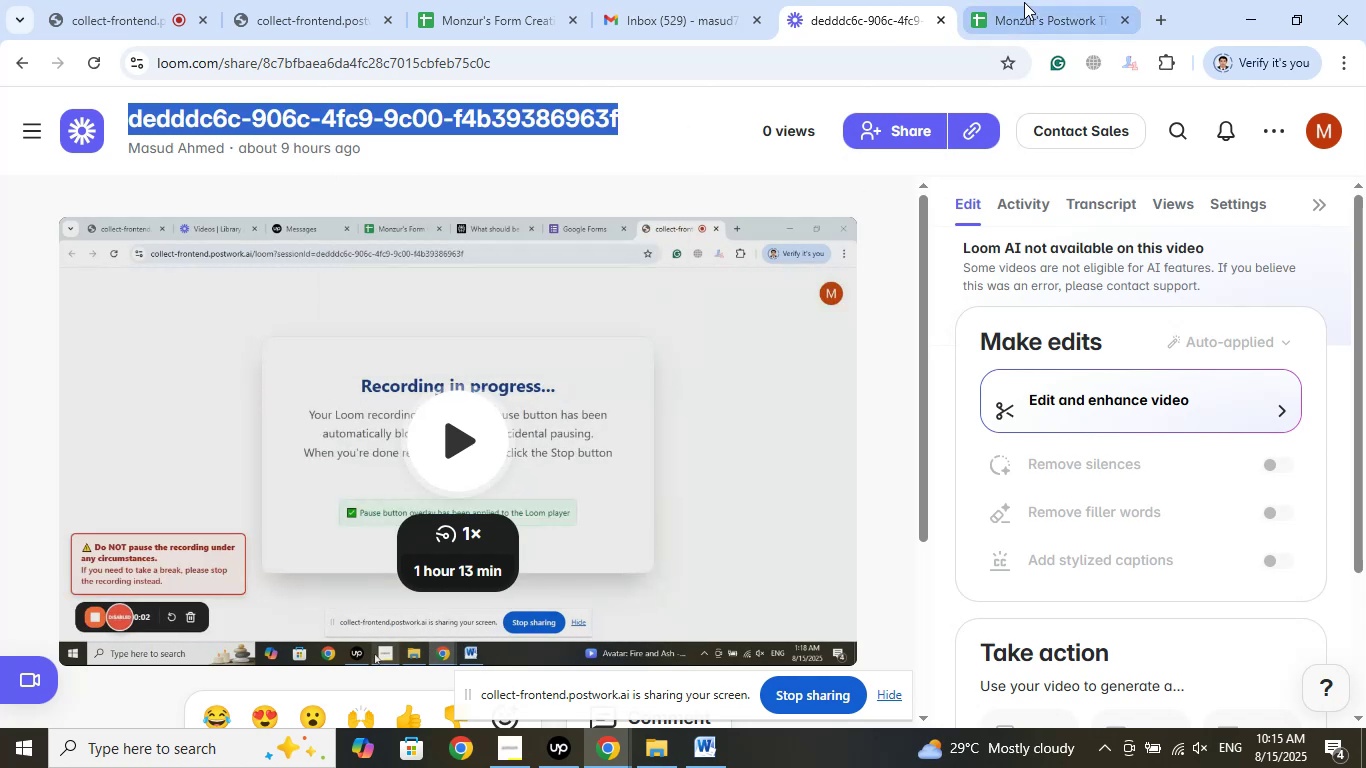 
left_click([1024, 2])
 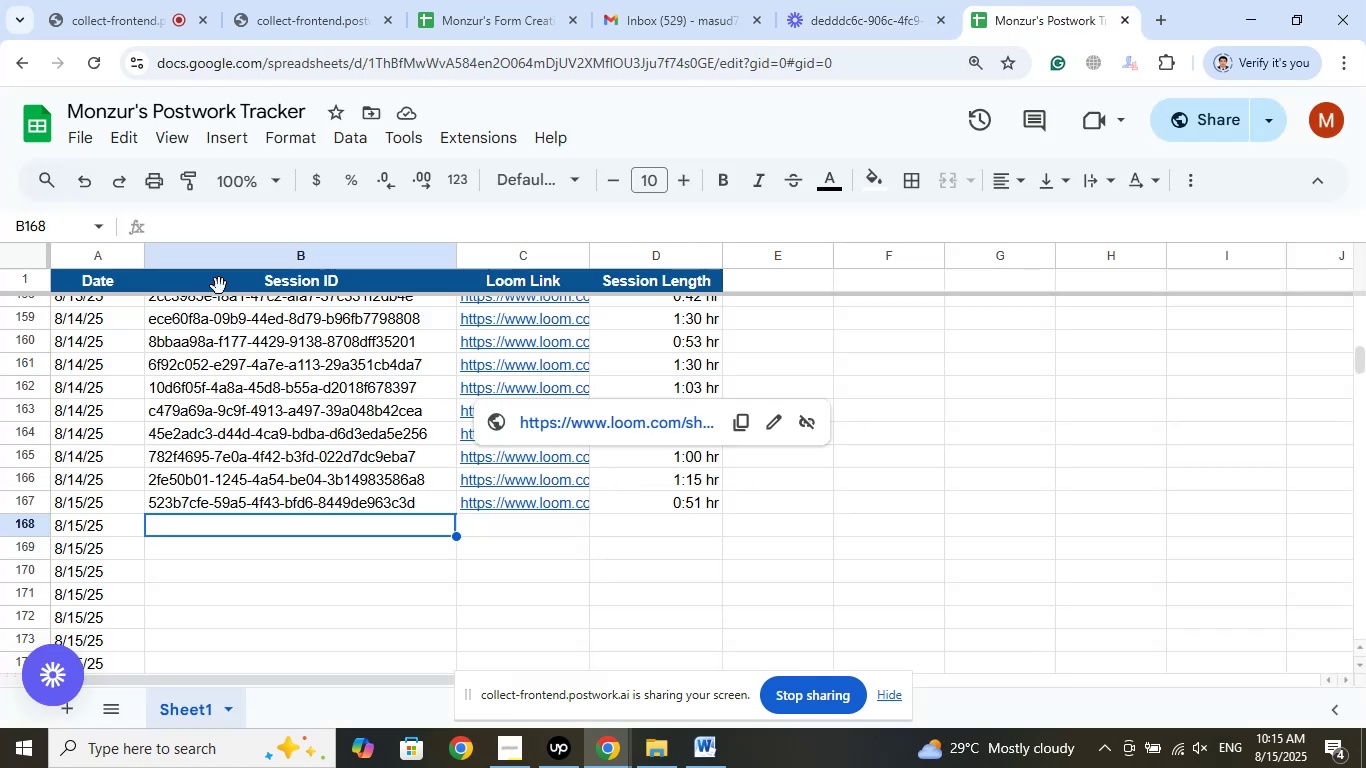 
left_click([186, 223])
 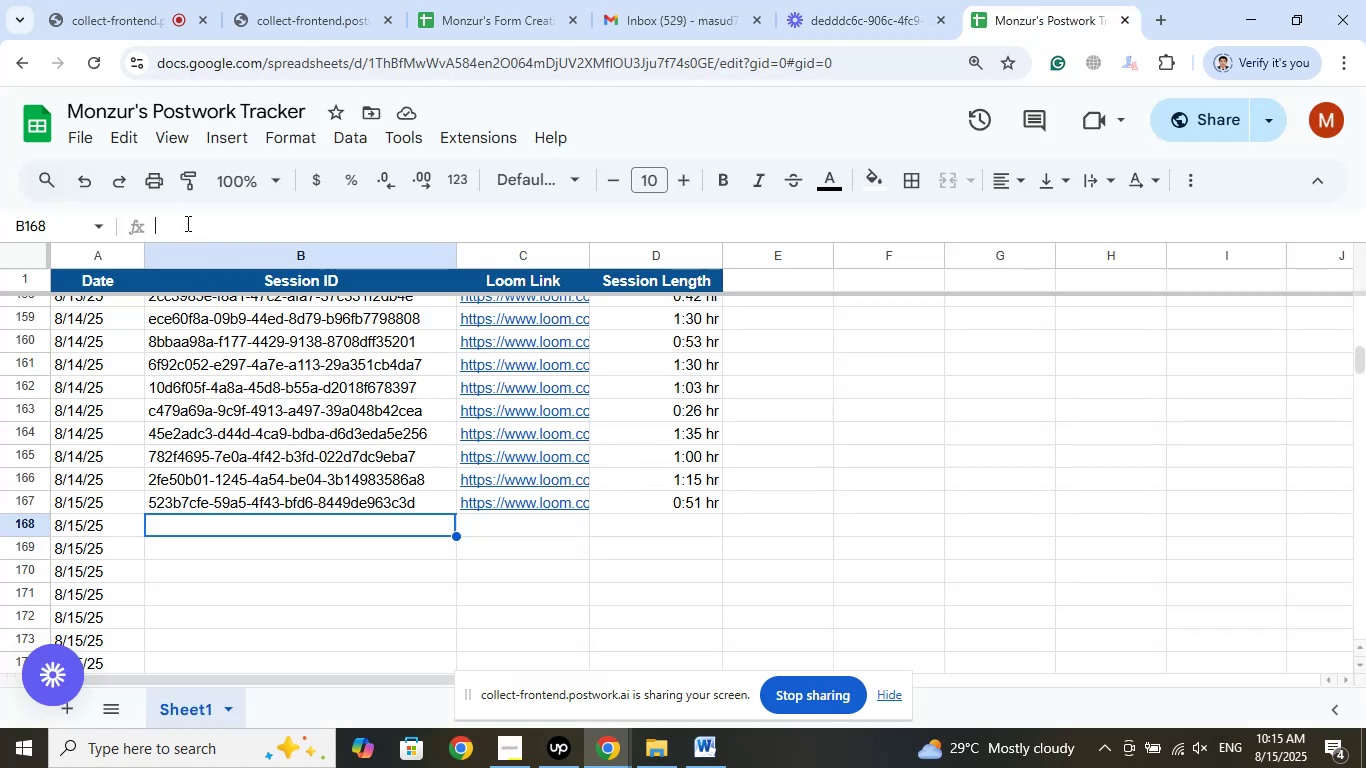 
right_click([186, 223])
 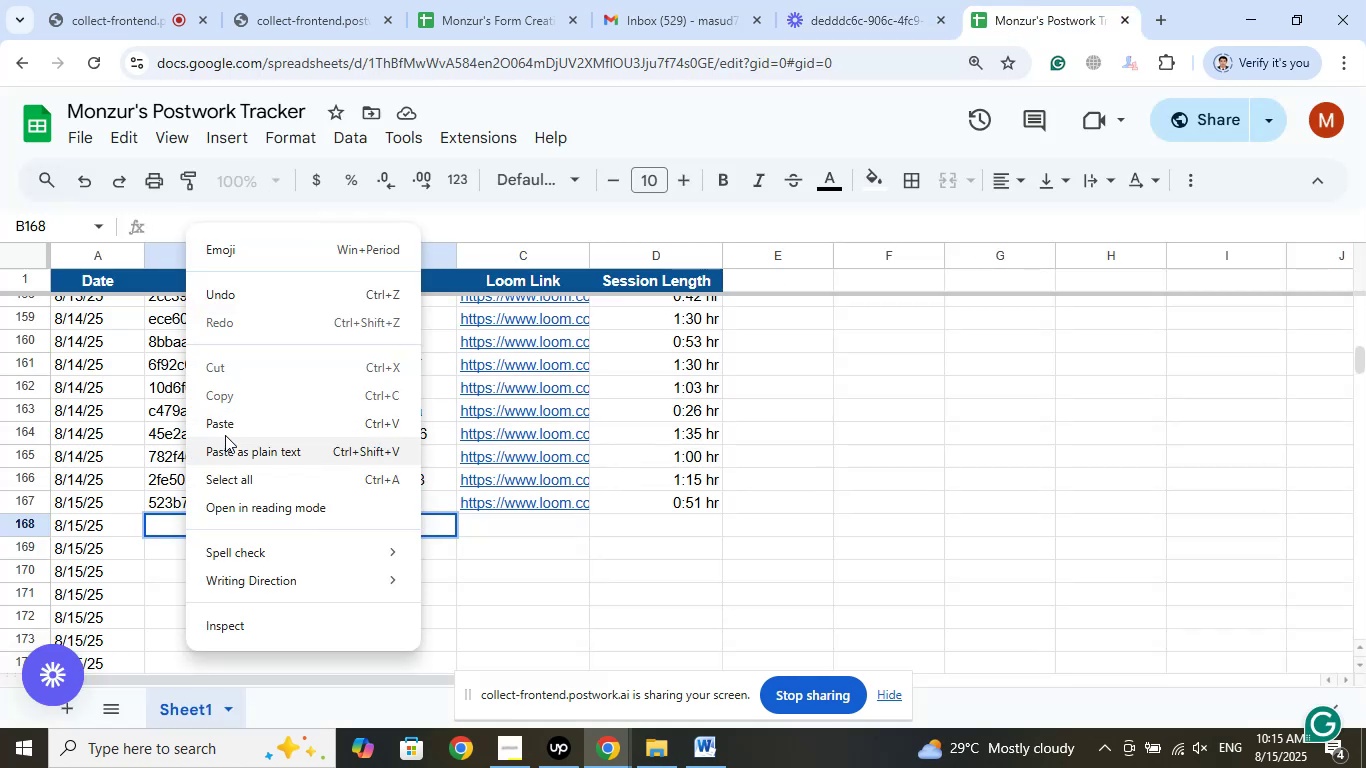 
left_click([229, 424])
 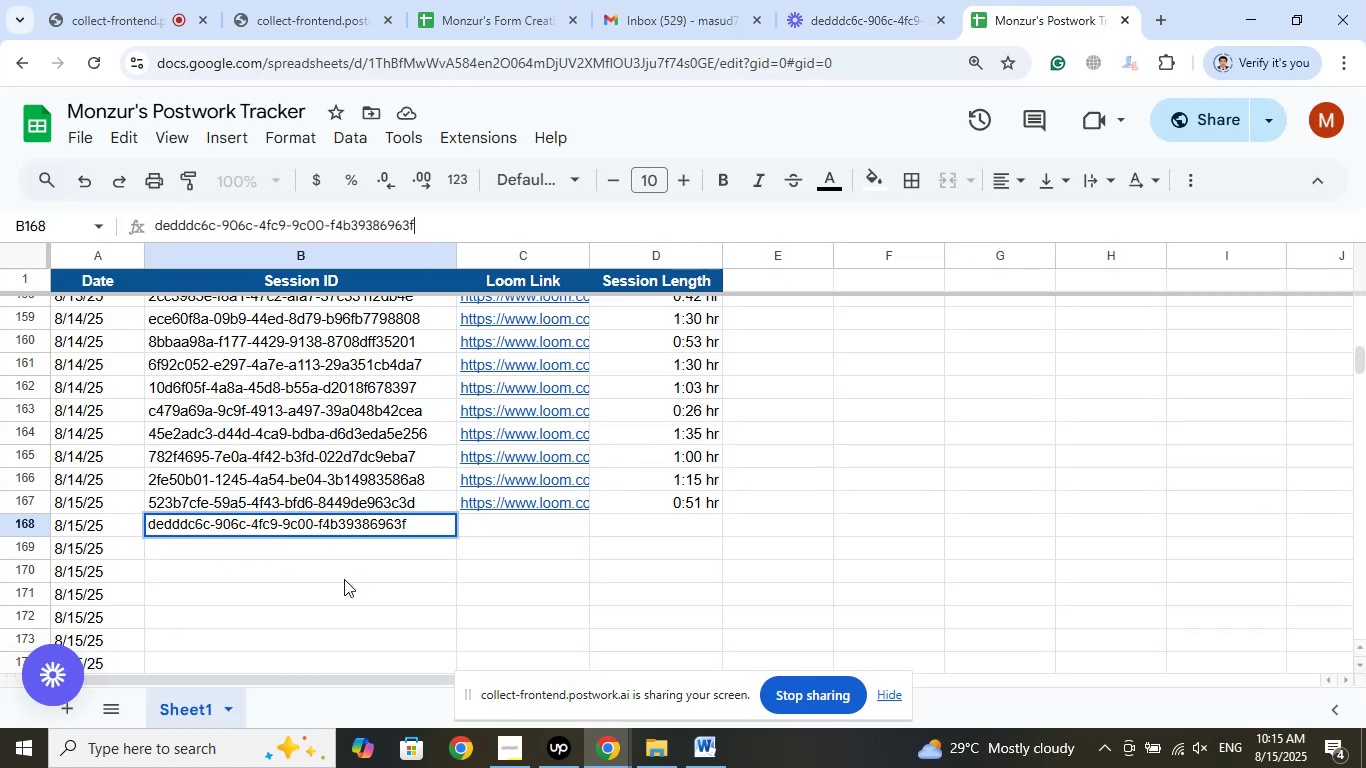 
left_click([344, 579])
 